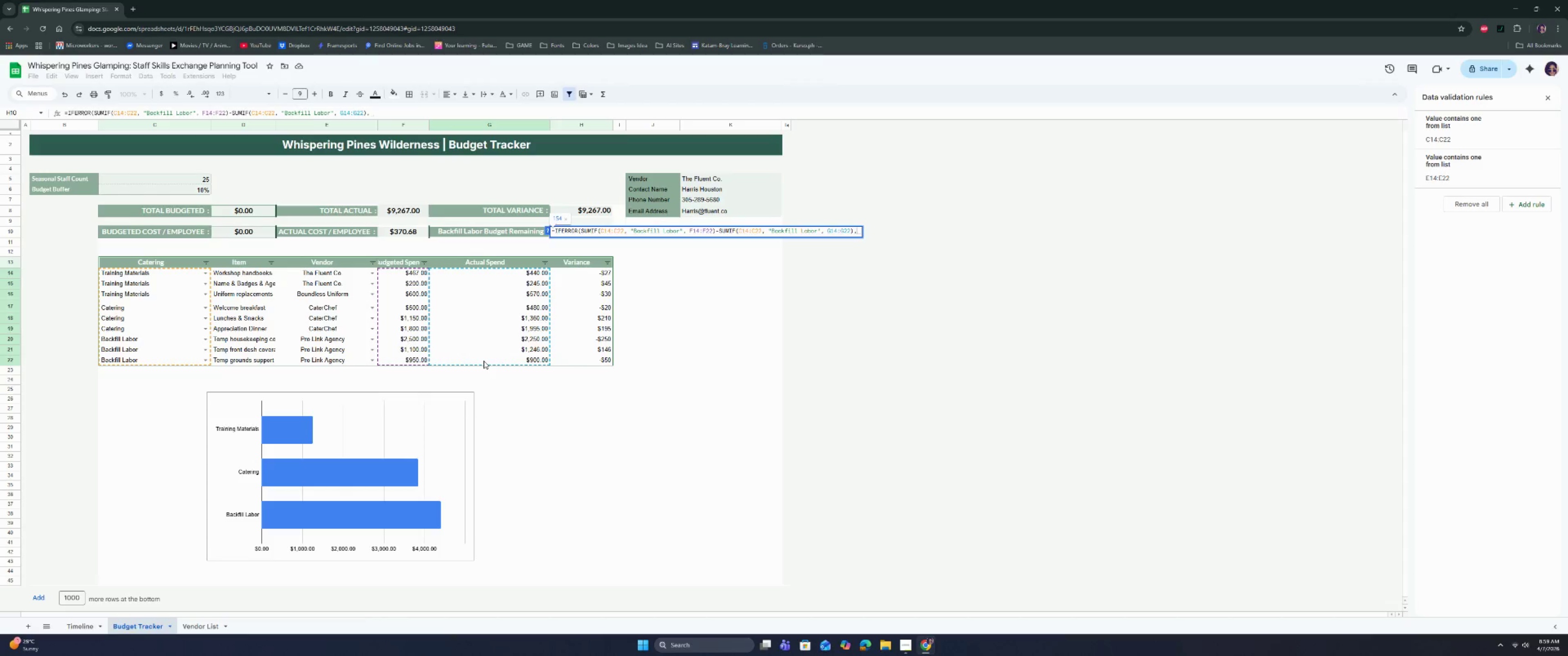 
key(0)
 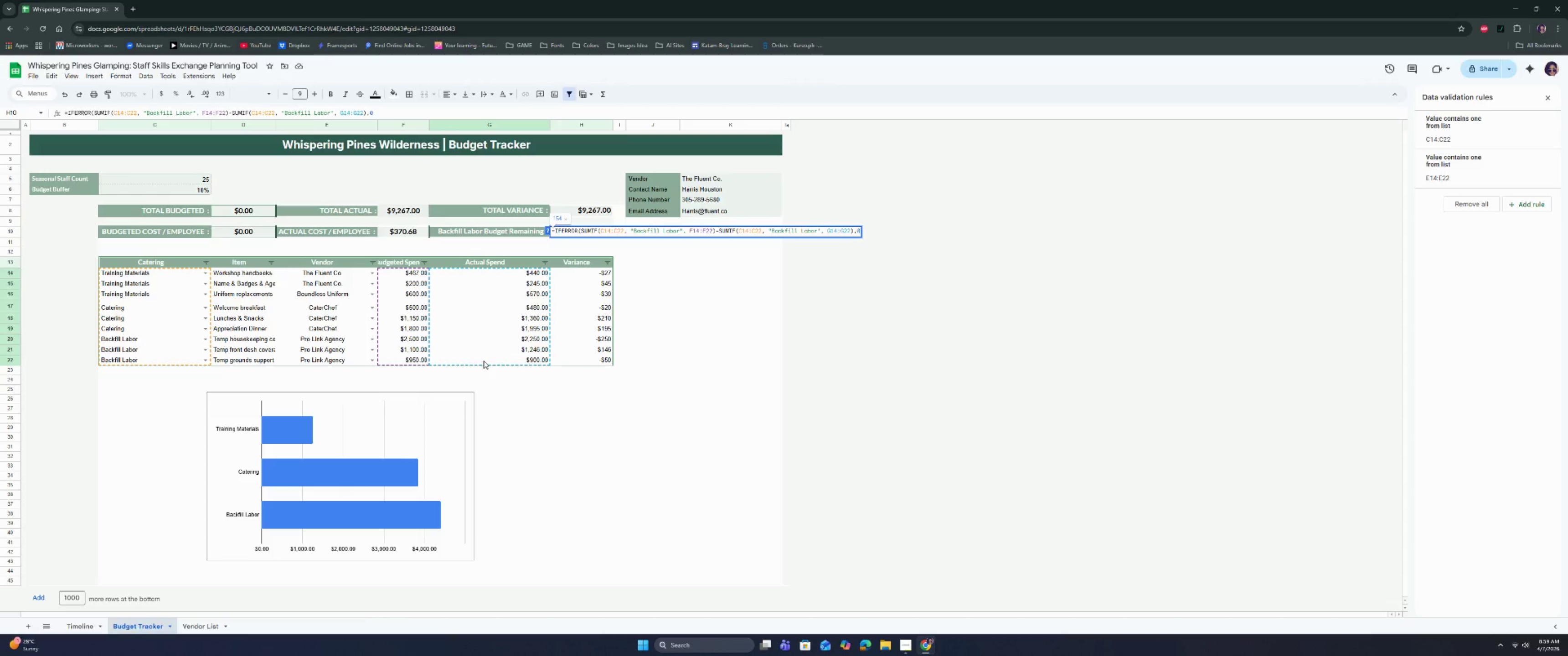 
key(Enter)
 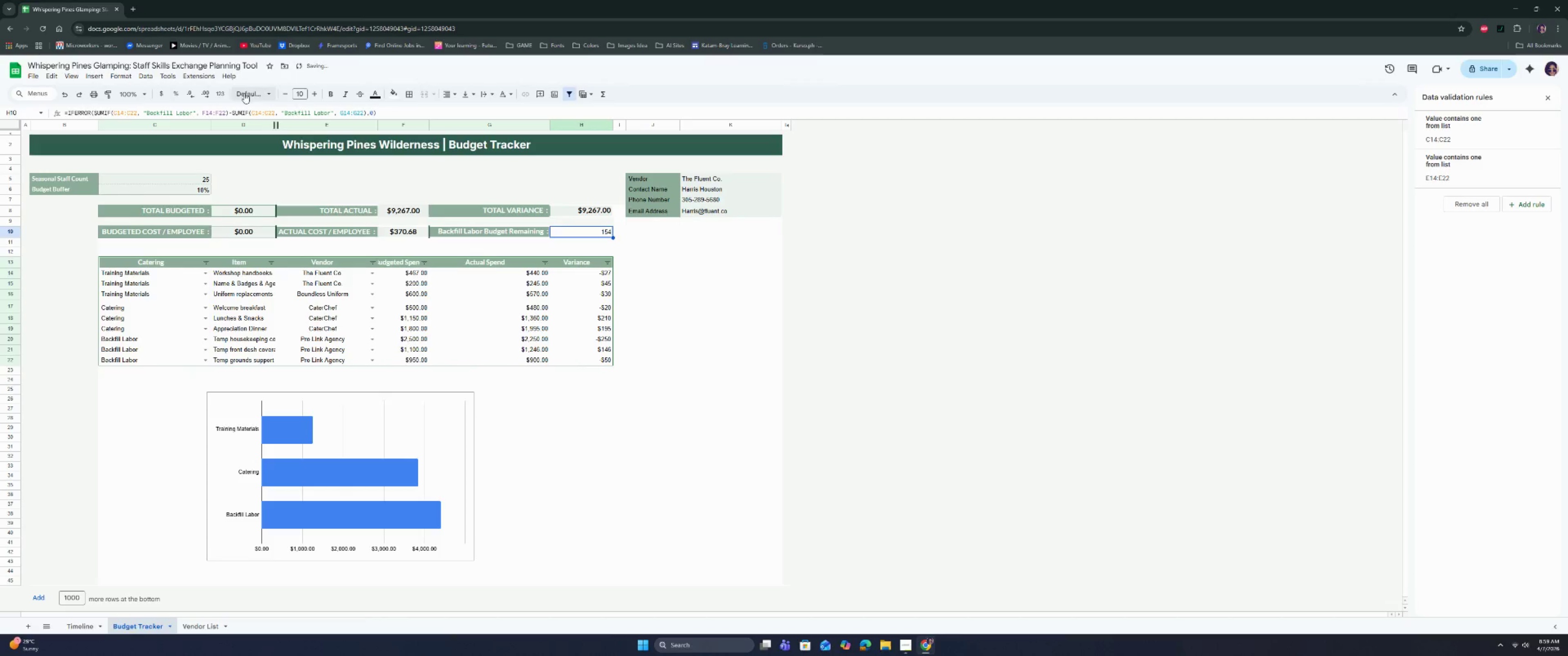 
left_click([161, 95])
 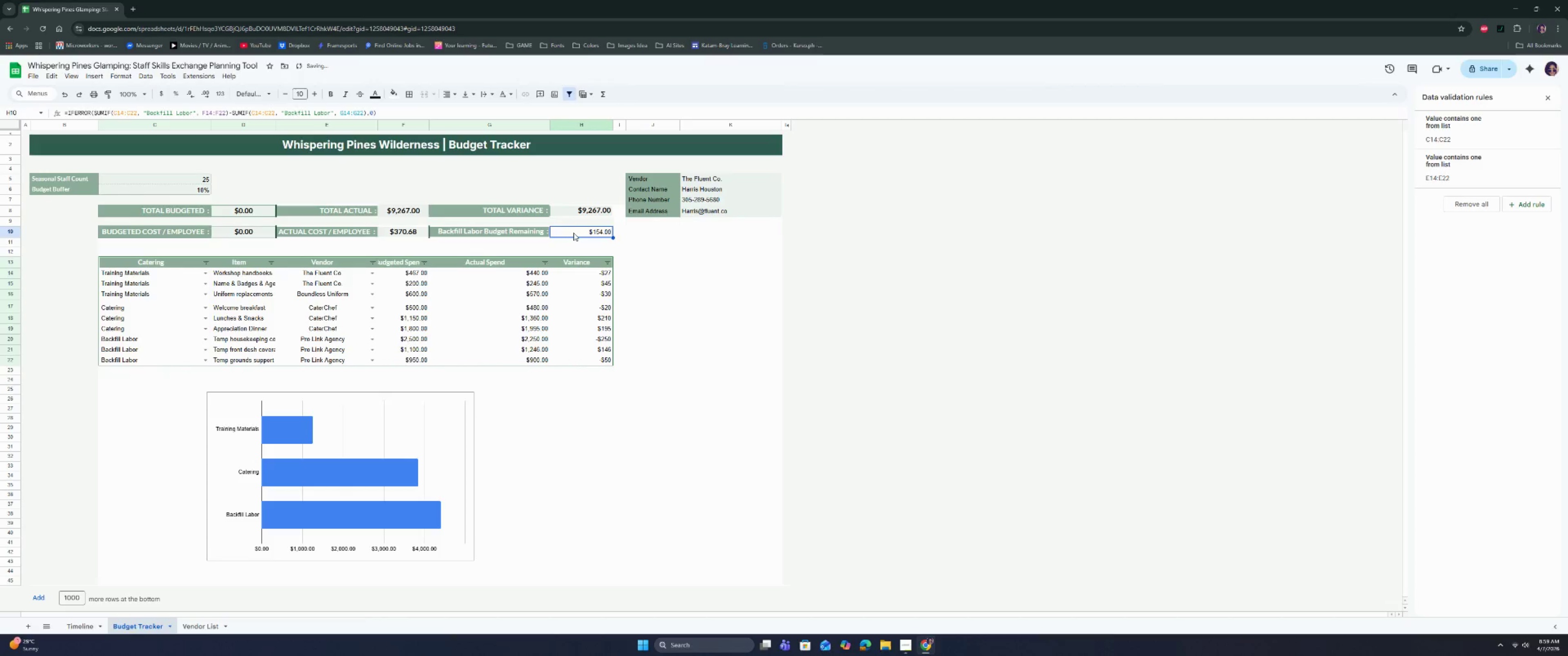 
left_click([573, 233])
 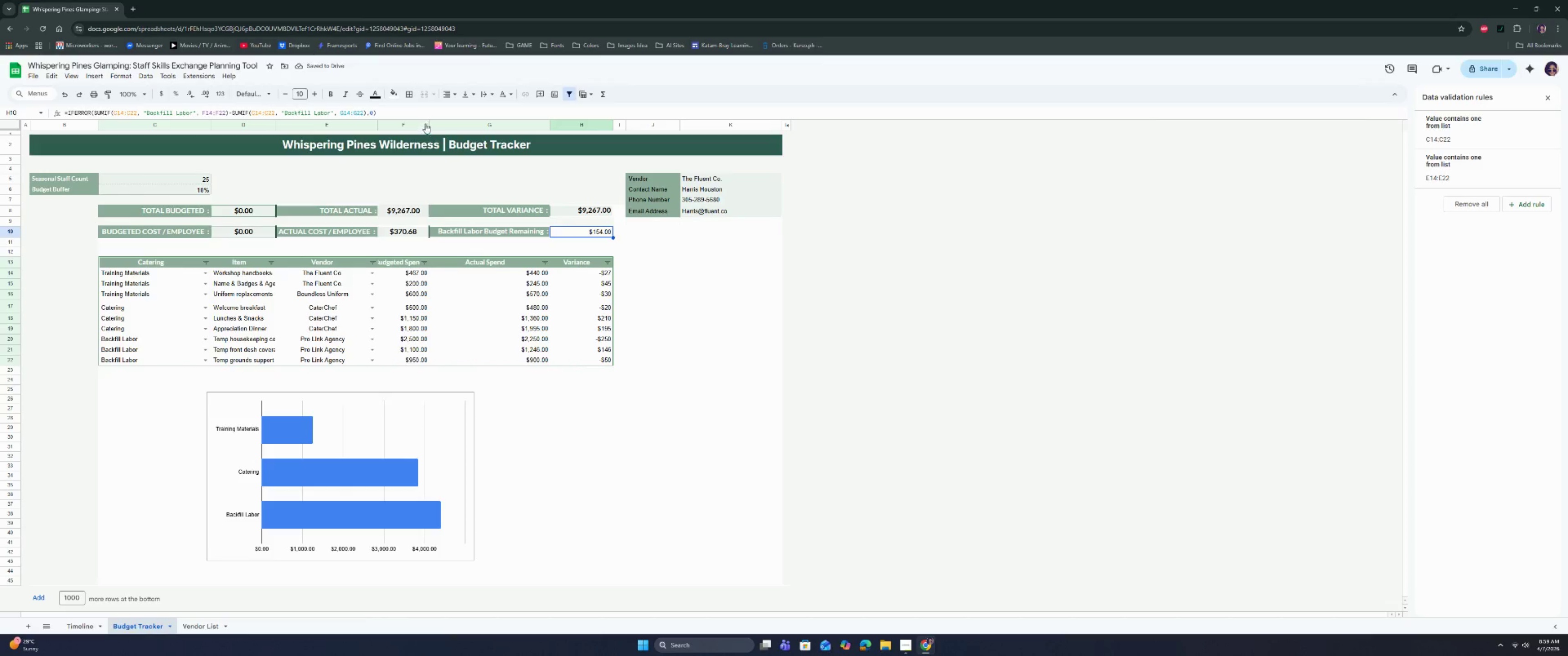 
left_click([429, 123])
 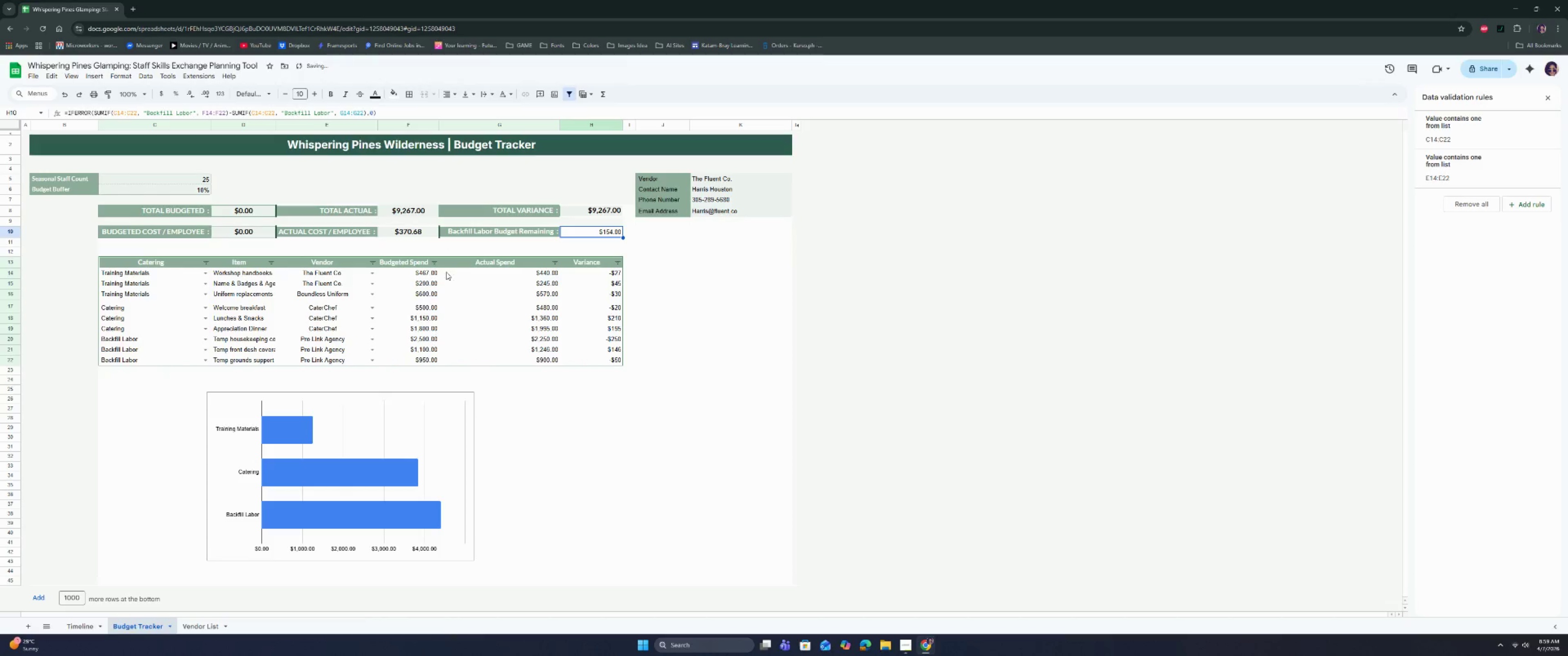 
left_click([449, 299])
 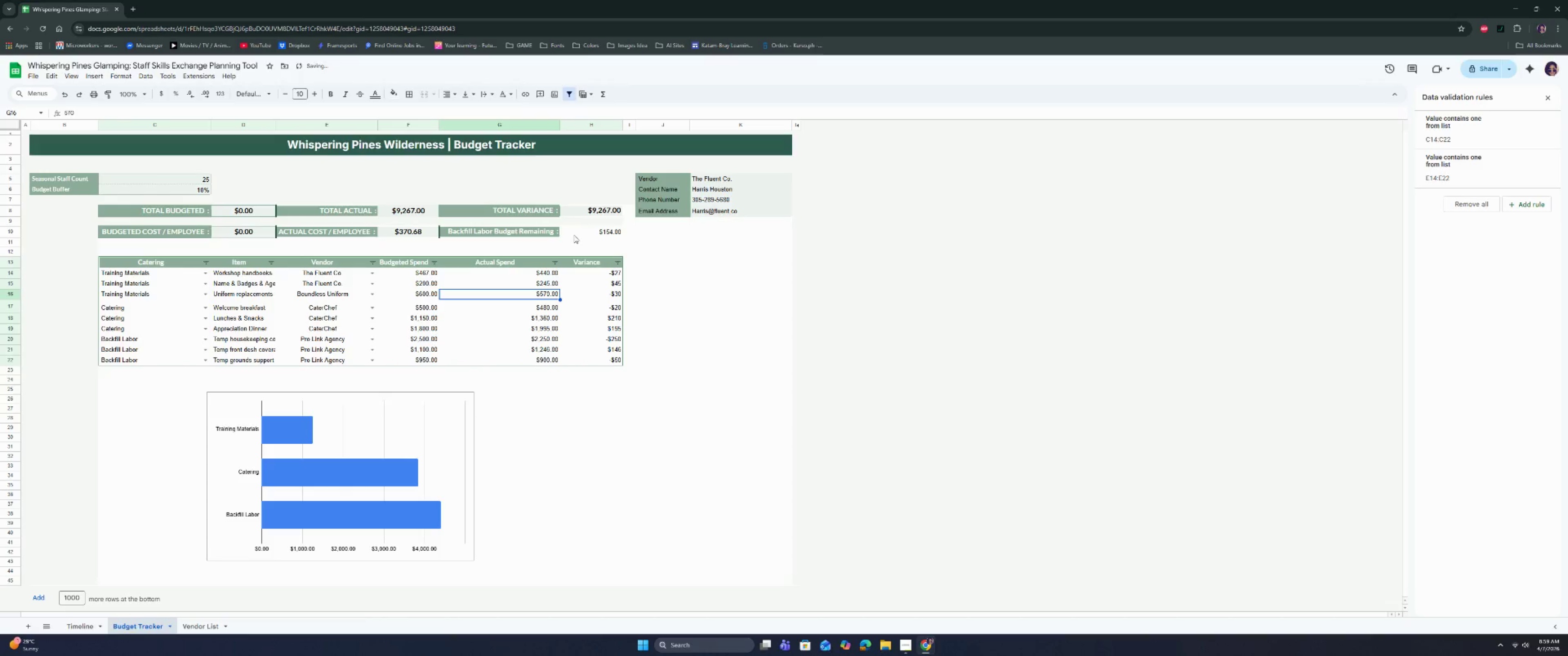 
left_click([581, 231])
 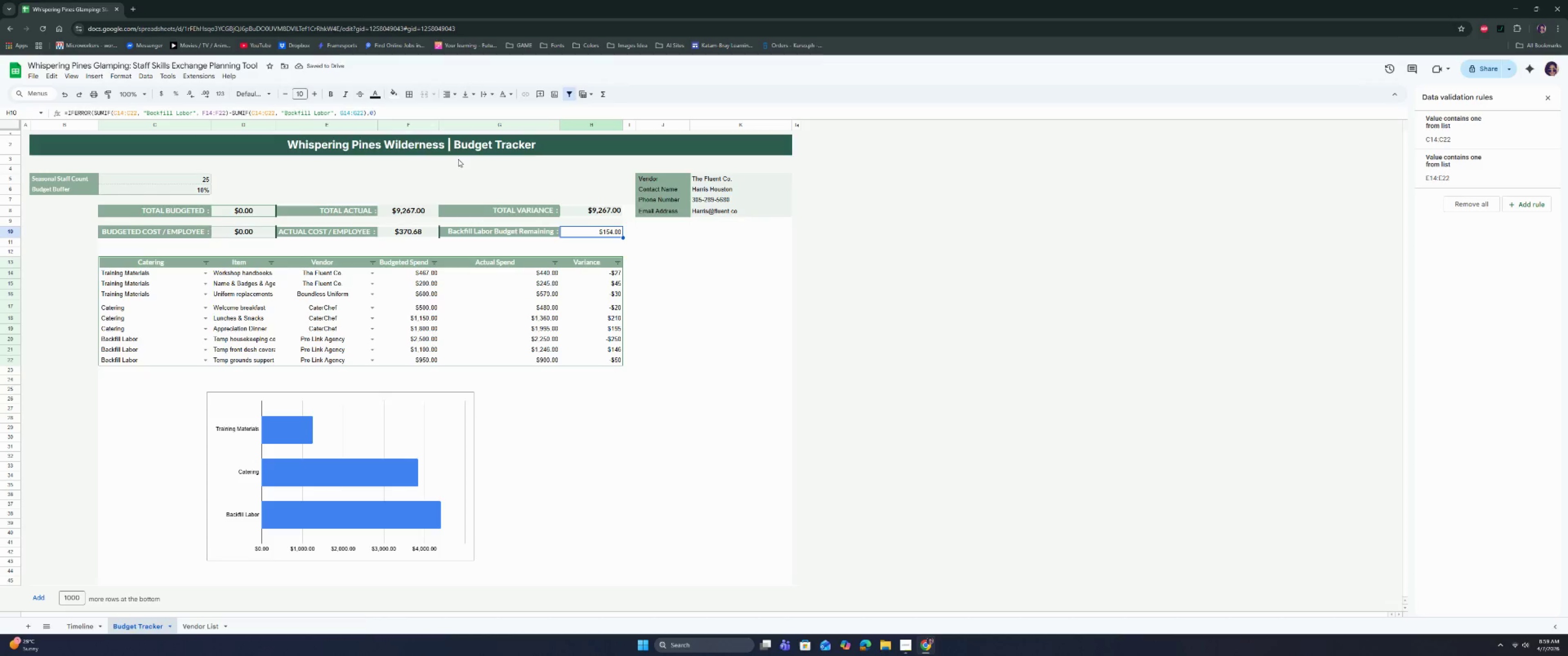 
left_click([573, 210])
 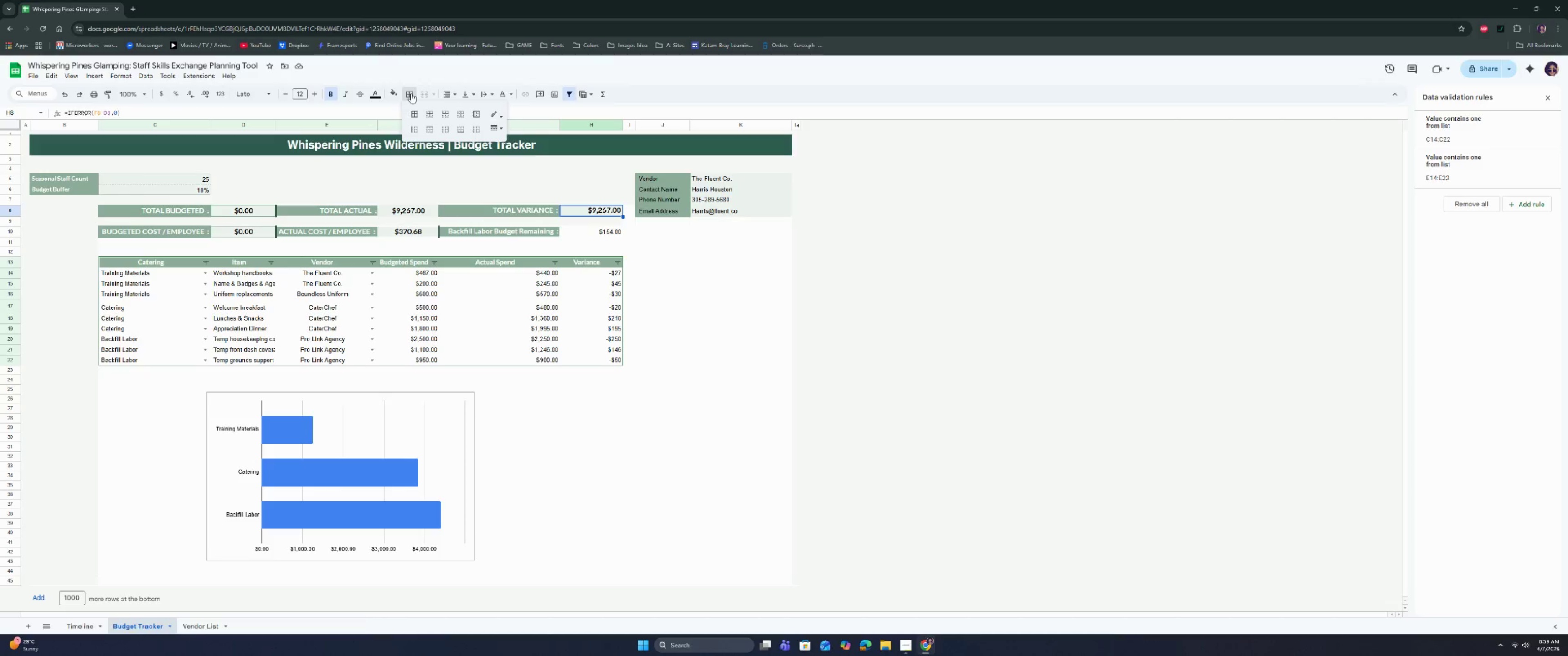 
left_click([501, 118])
 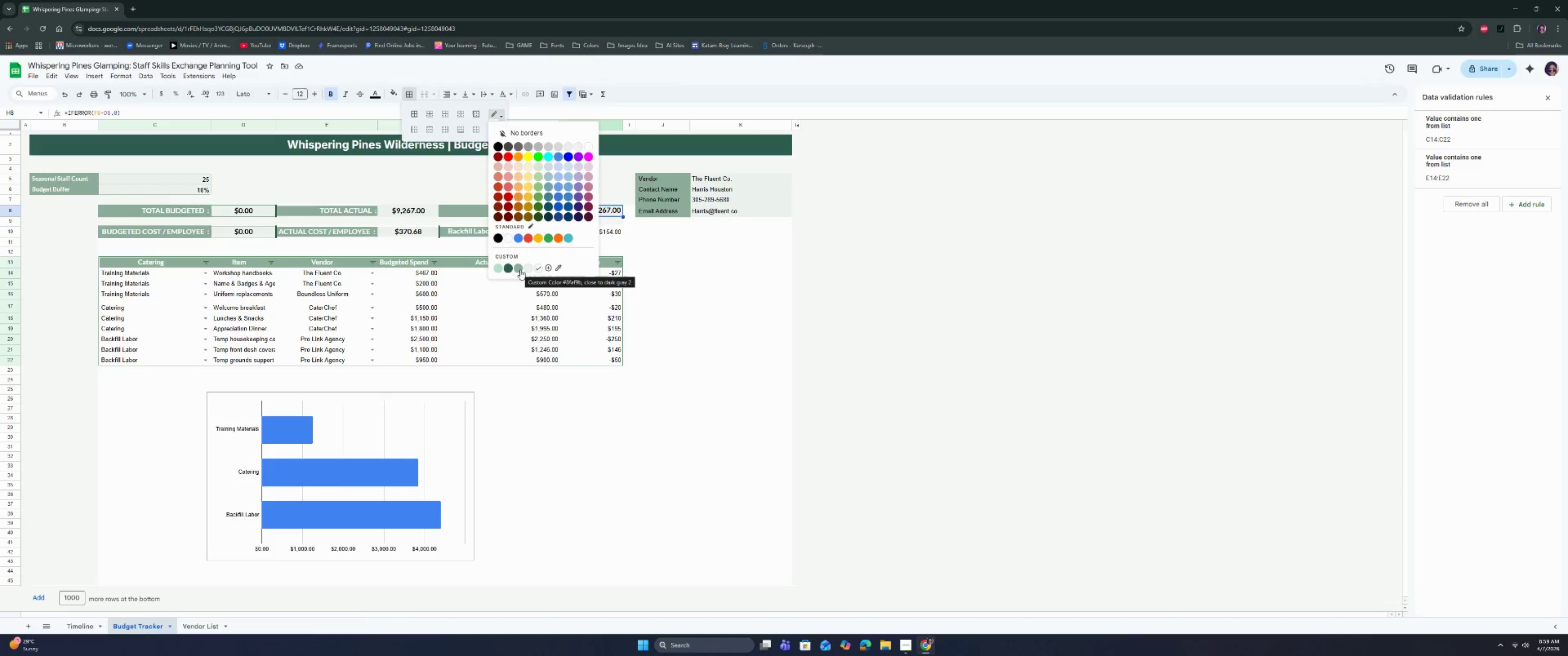 
left_click([520, 270])
 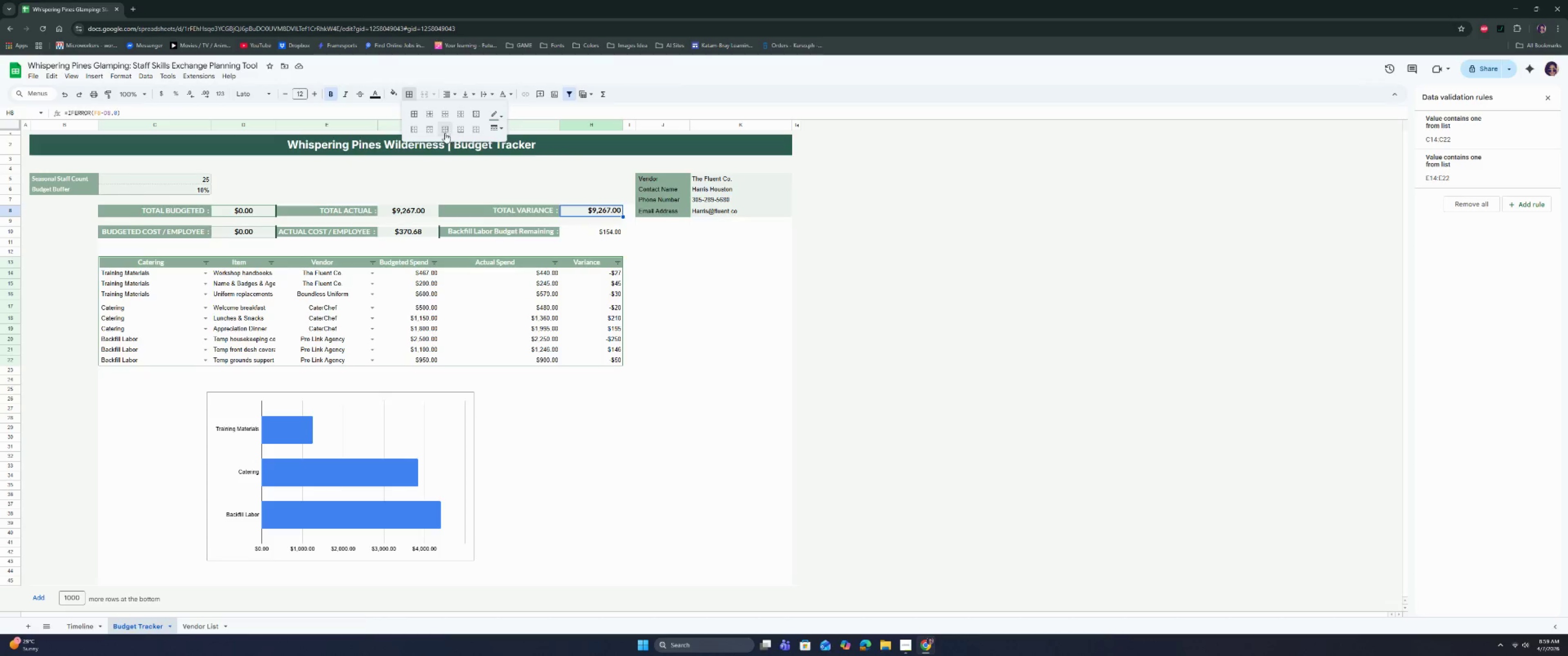 
left_click([495, 128])
 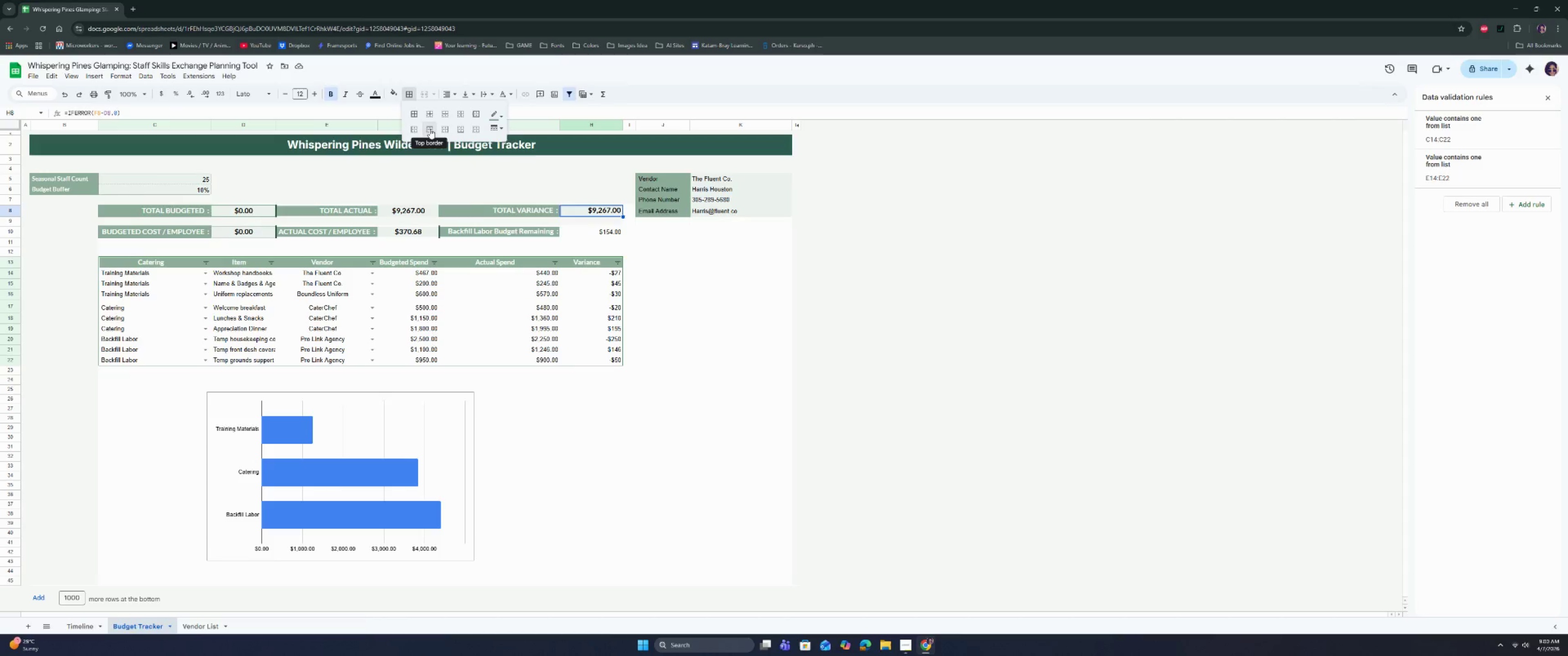 
left_click([430, 129])
 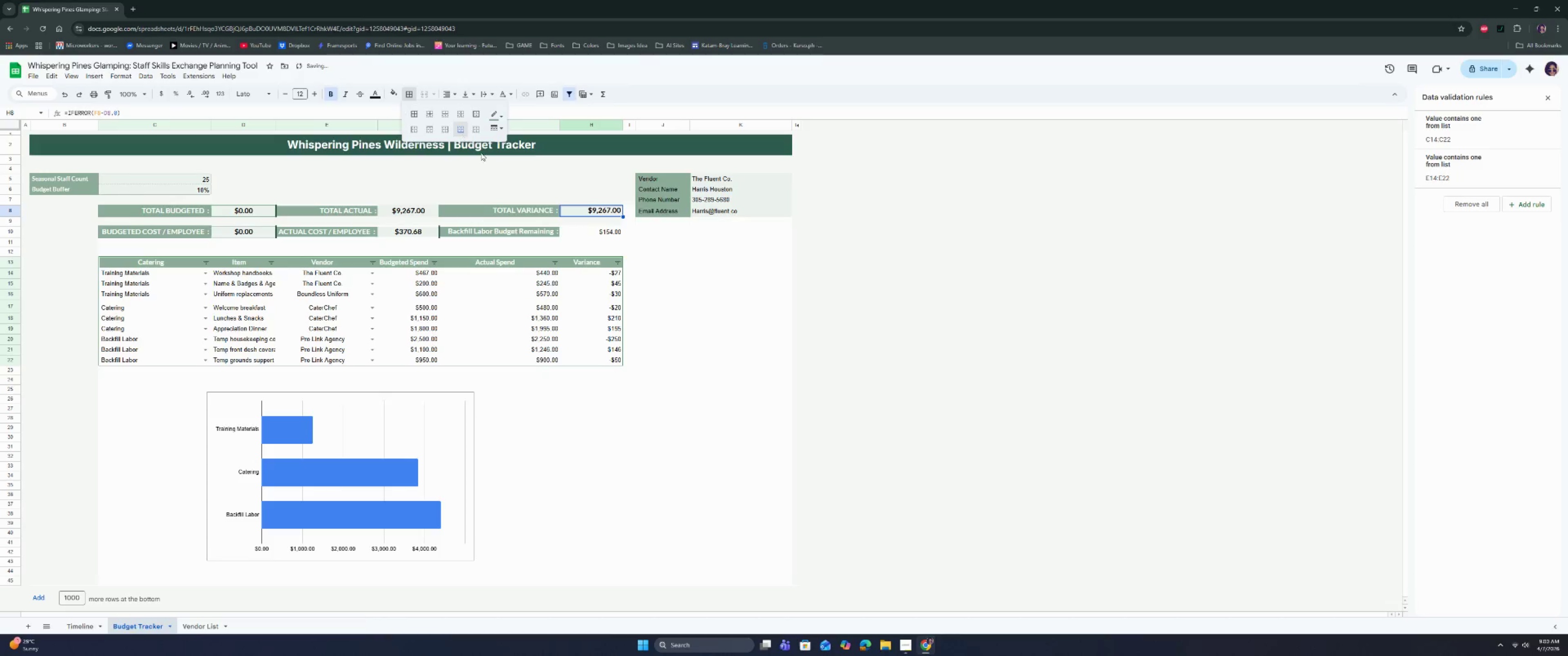 
double_click([554, 238])
 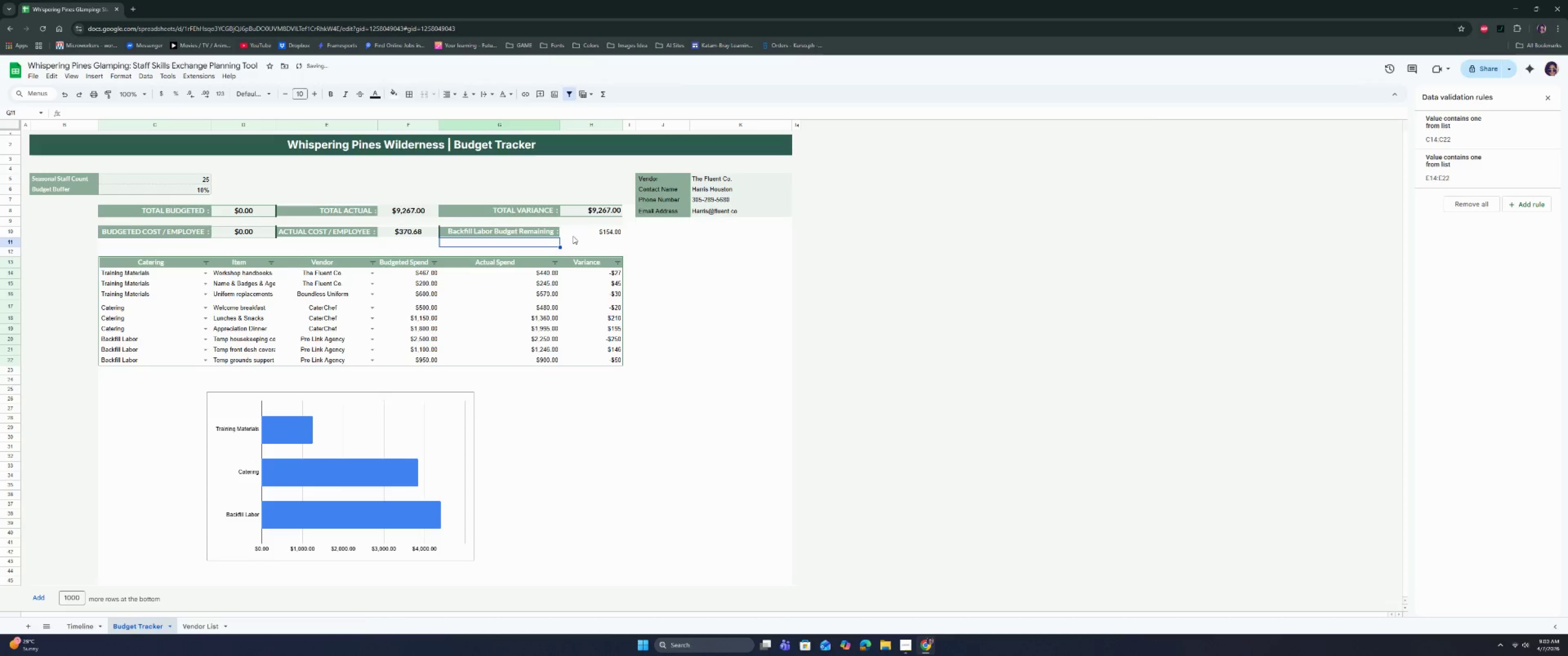 
key(Control+Z)
 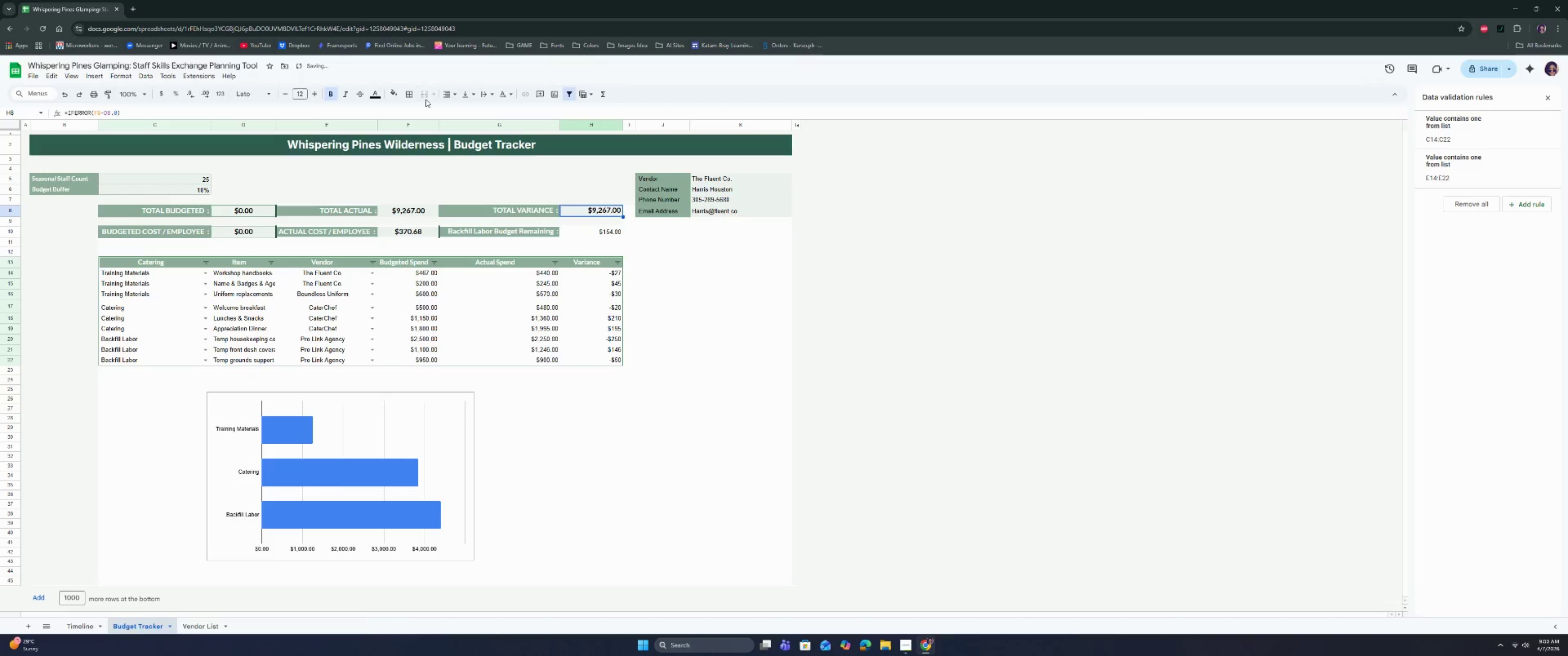 
left_click([411, 95])
 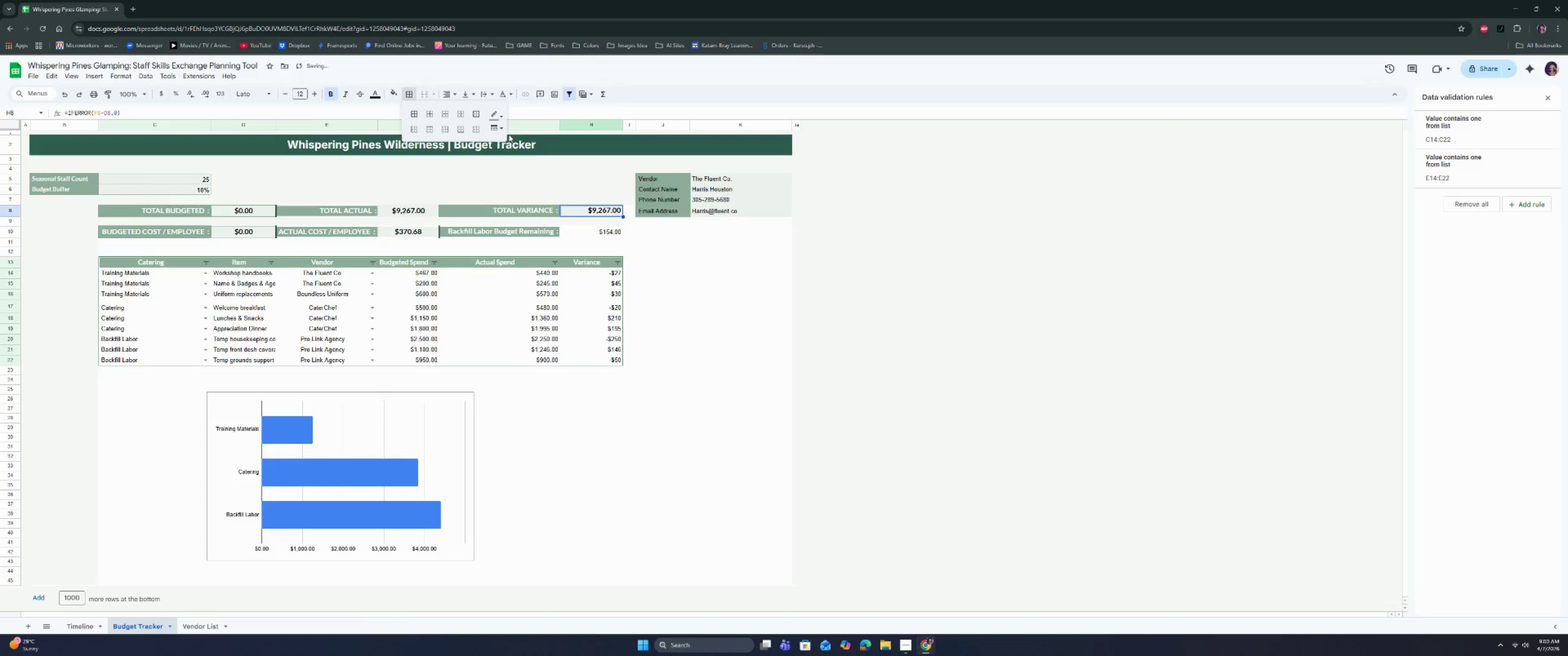 
left_click([500, 129])
 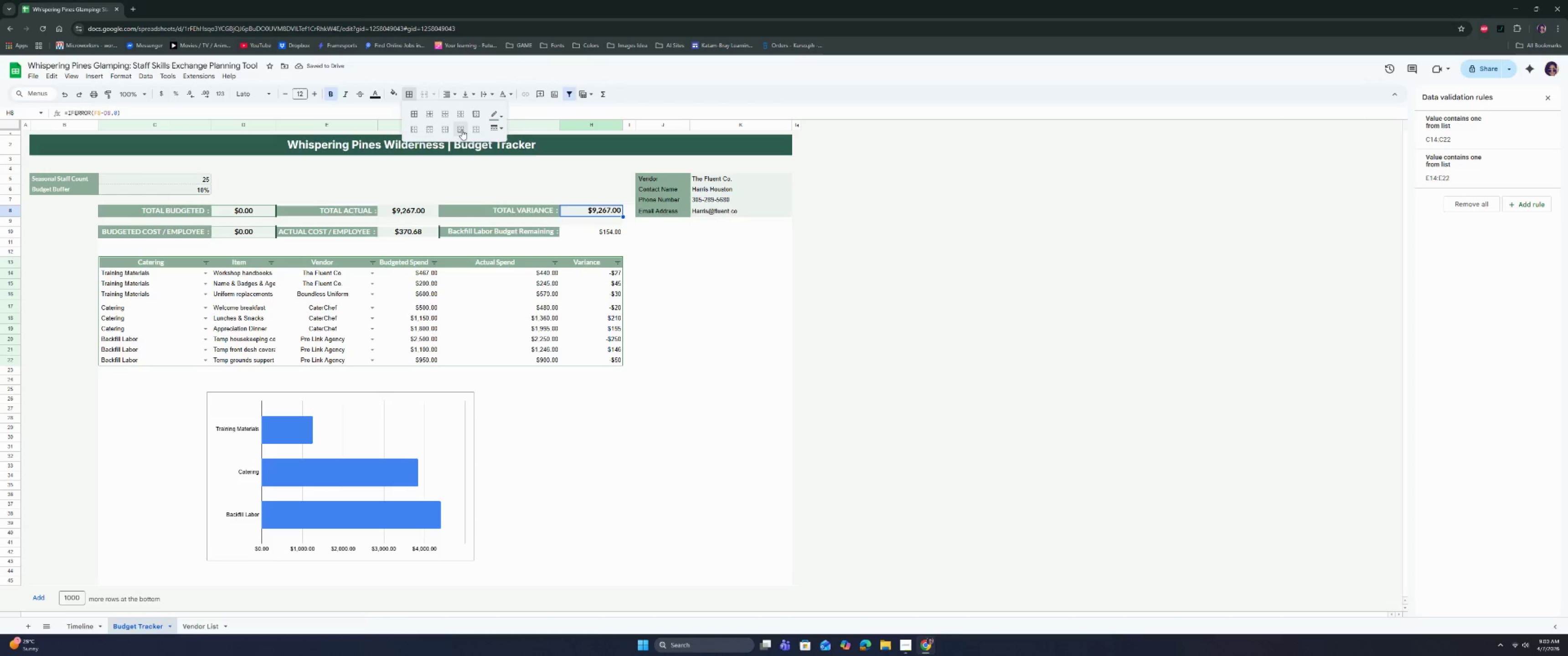 
left_click([462, 130])
 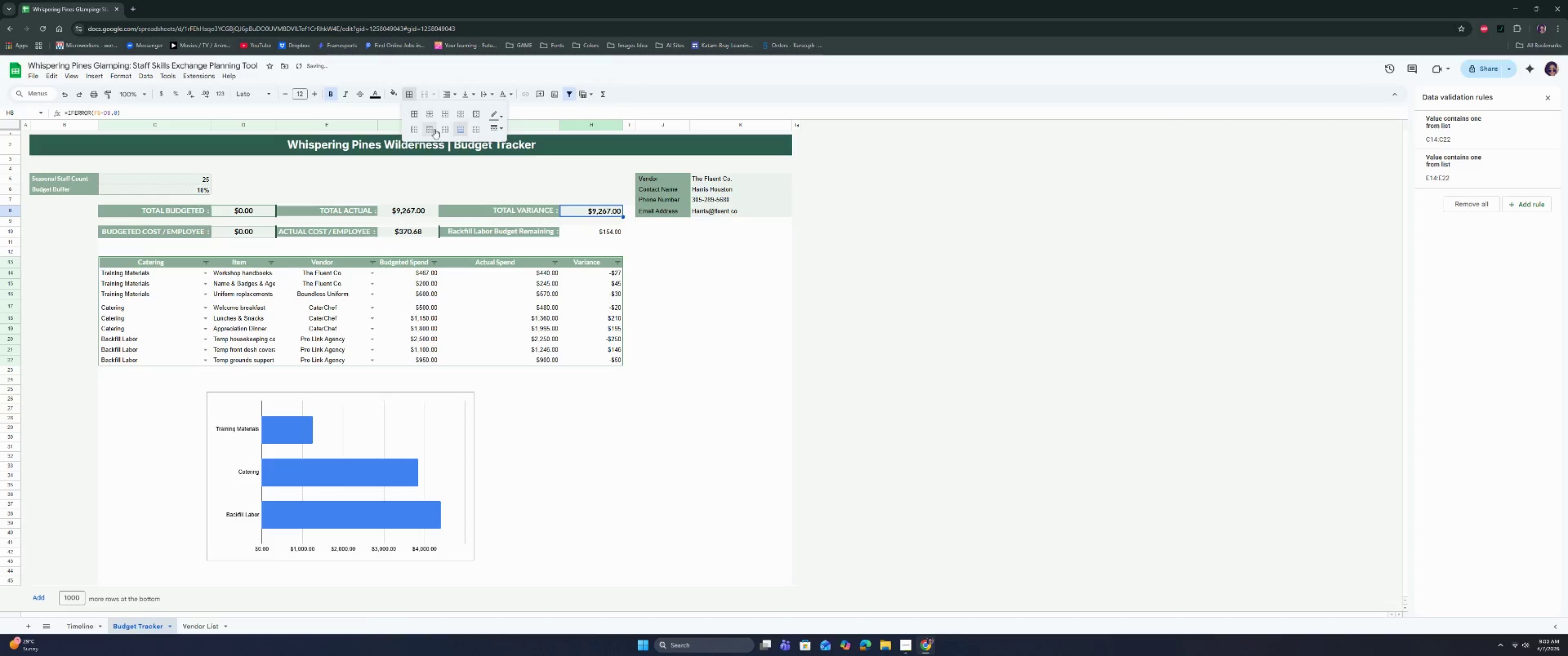 
left_click([433, 128])
 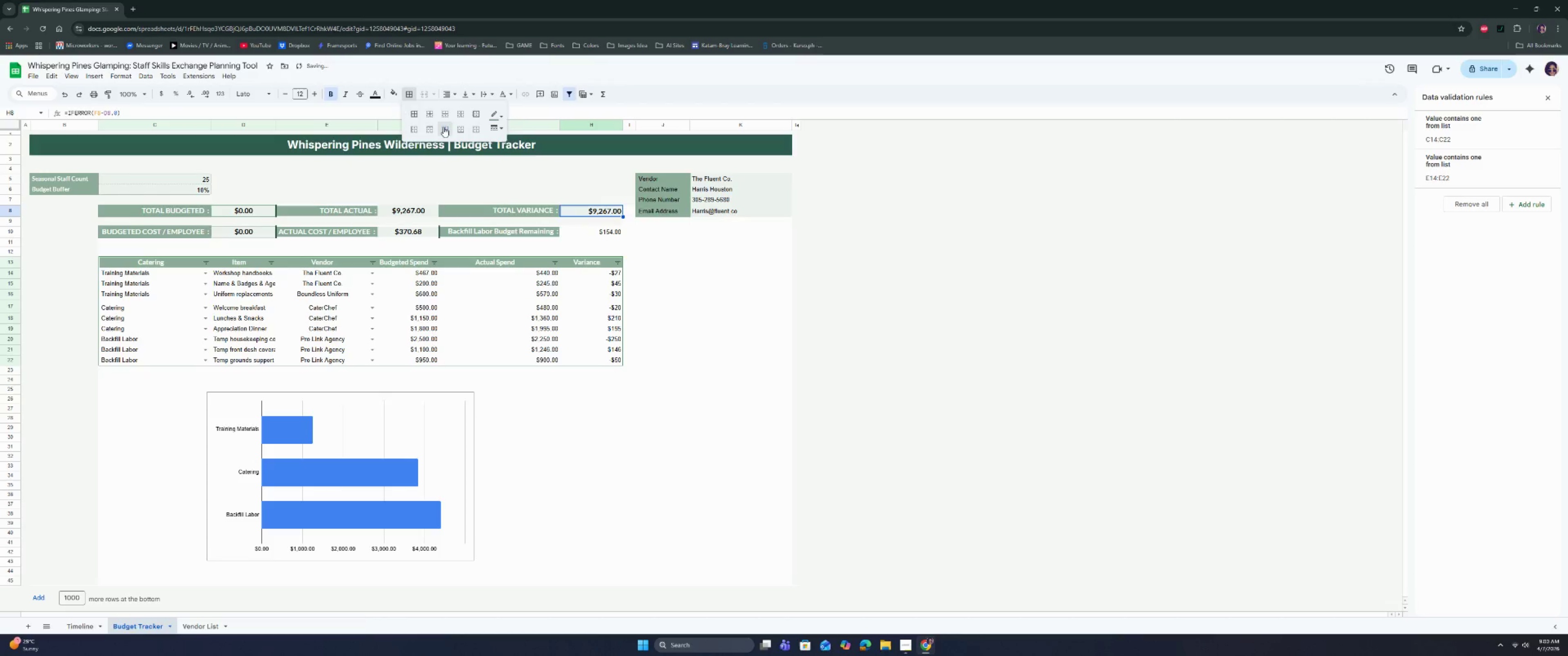 
double_click([584, 224])
 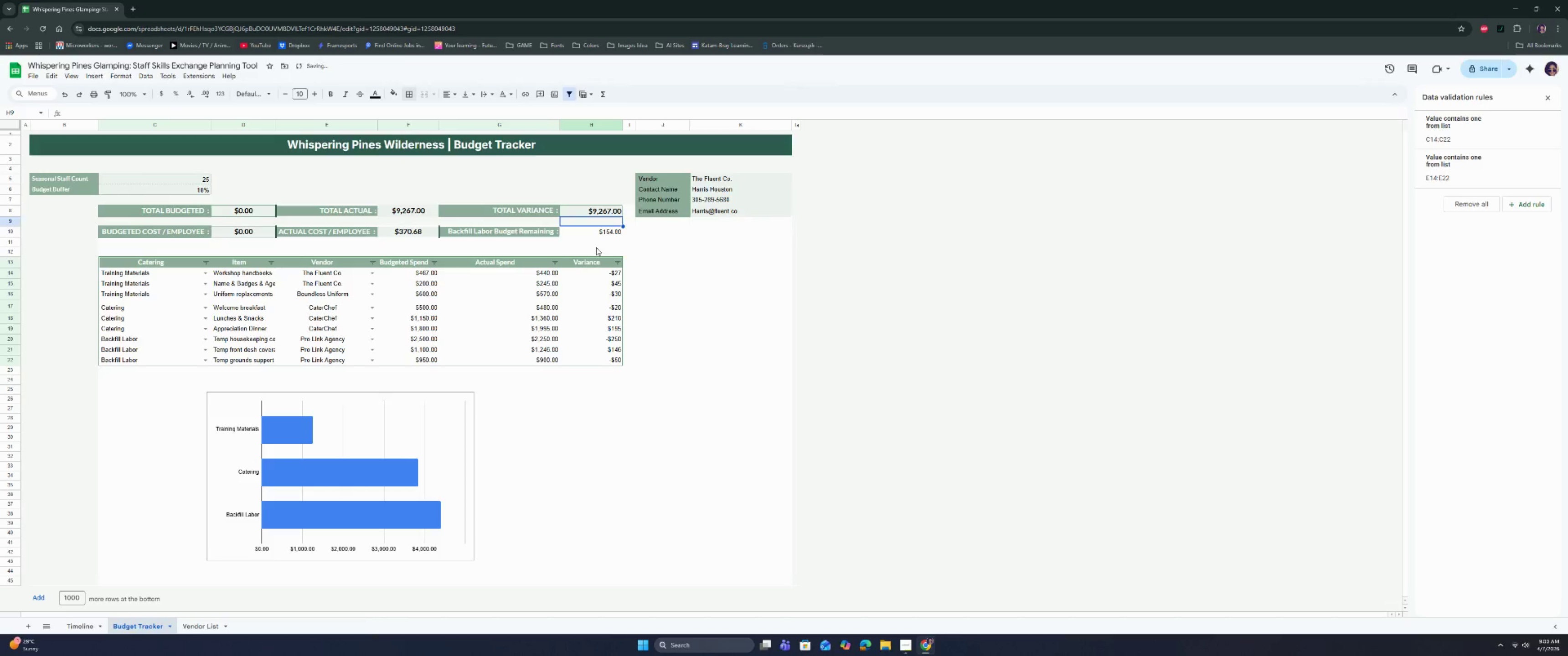 
left_click([596, 248])
 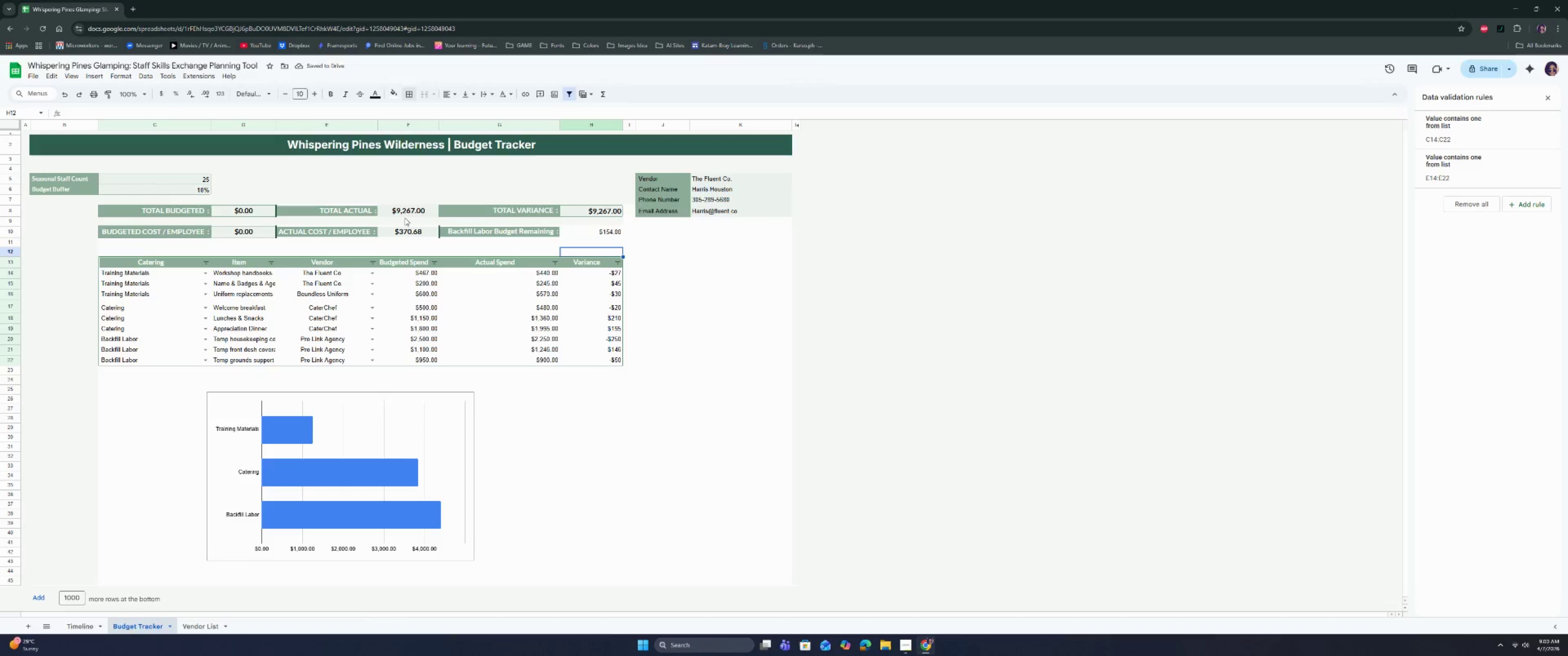 
left_click([402, 213])
 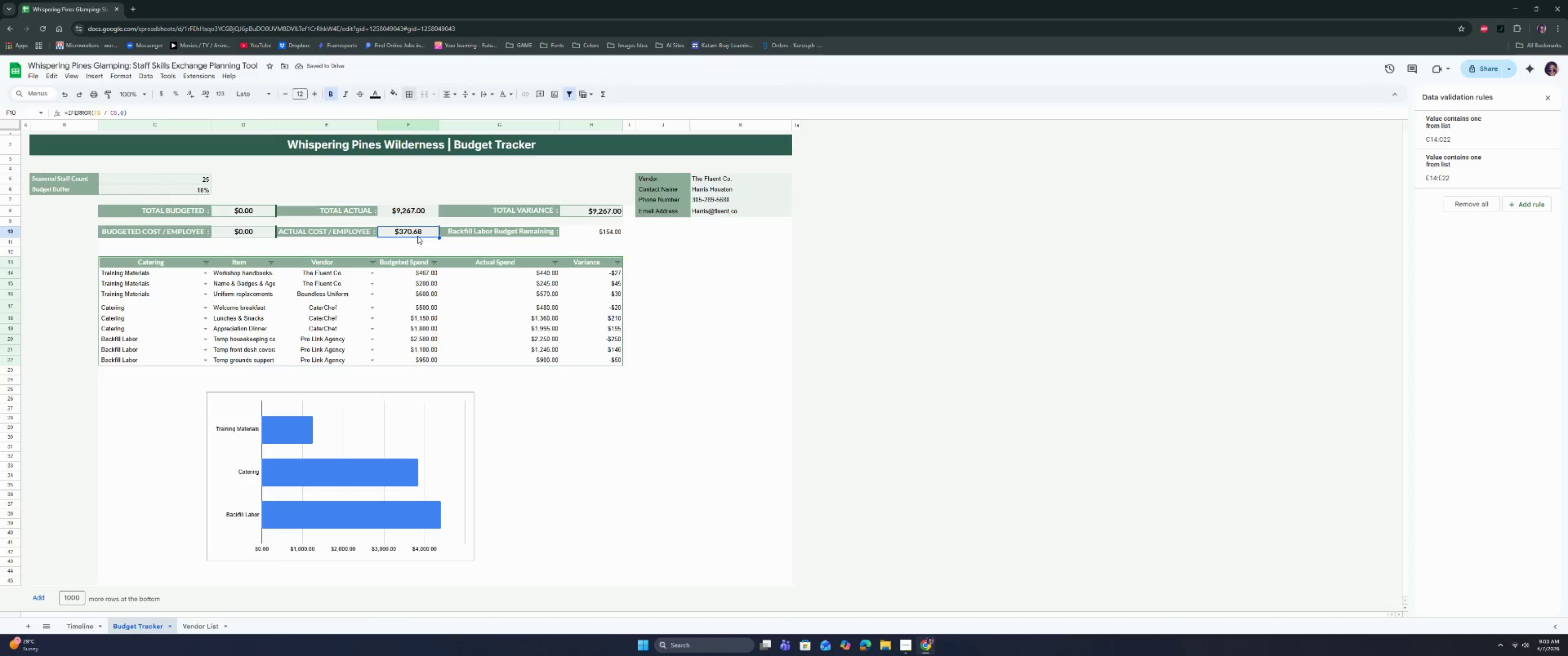 
double_click([417, 208])
 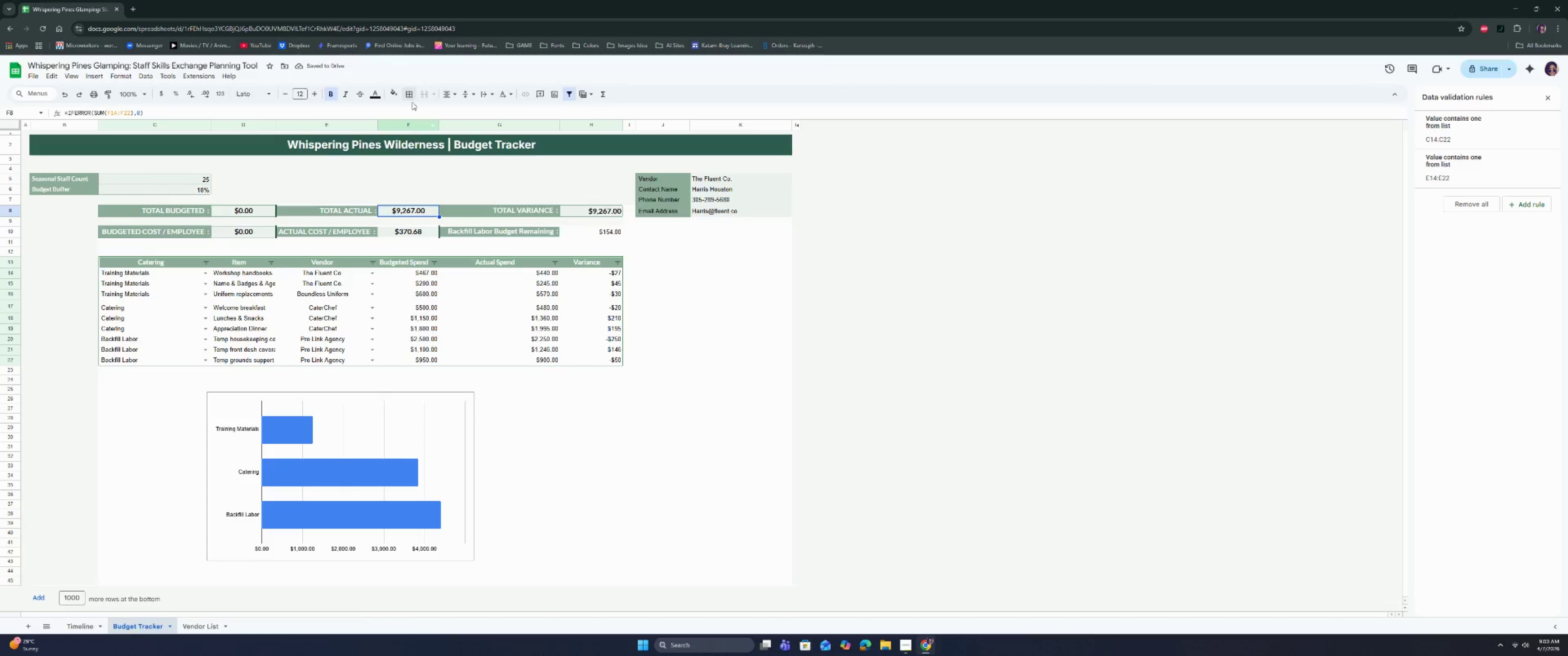 
left_click([407, 91])
 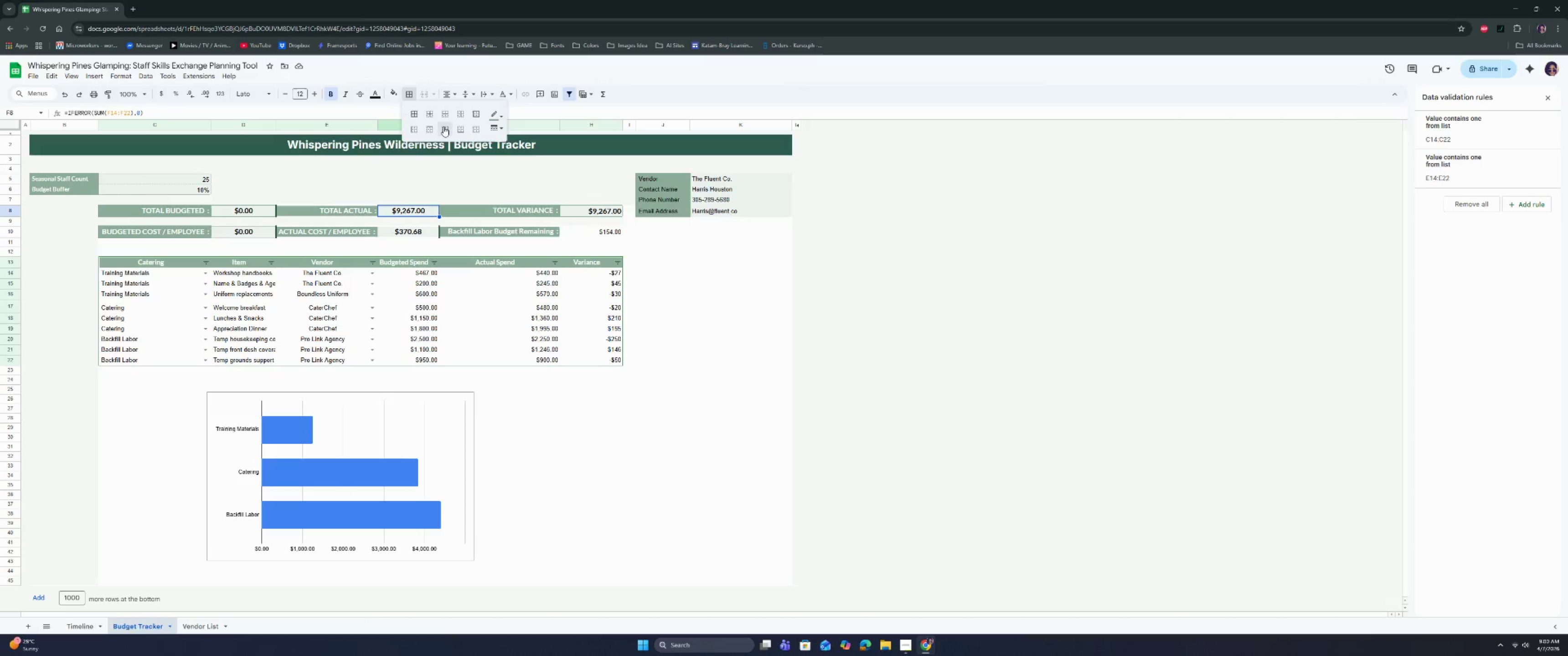 
left_click([444, 128])
 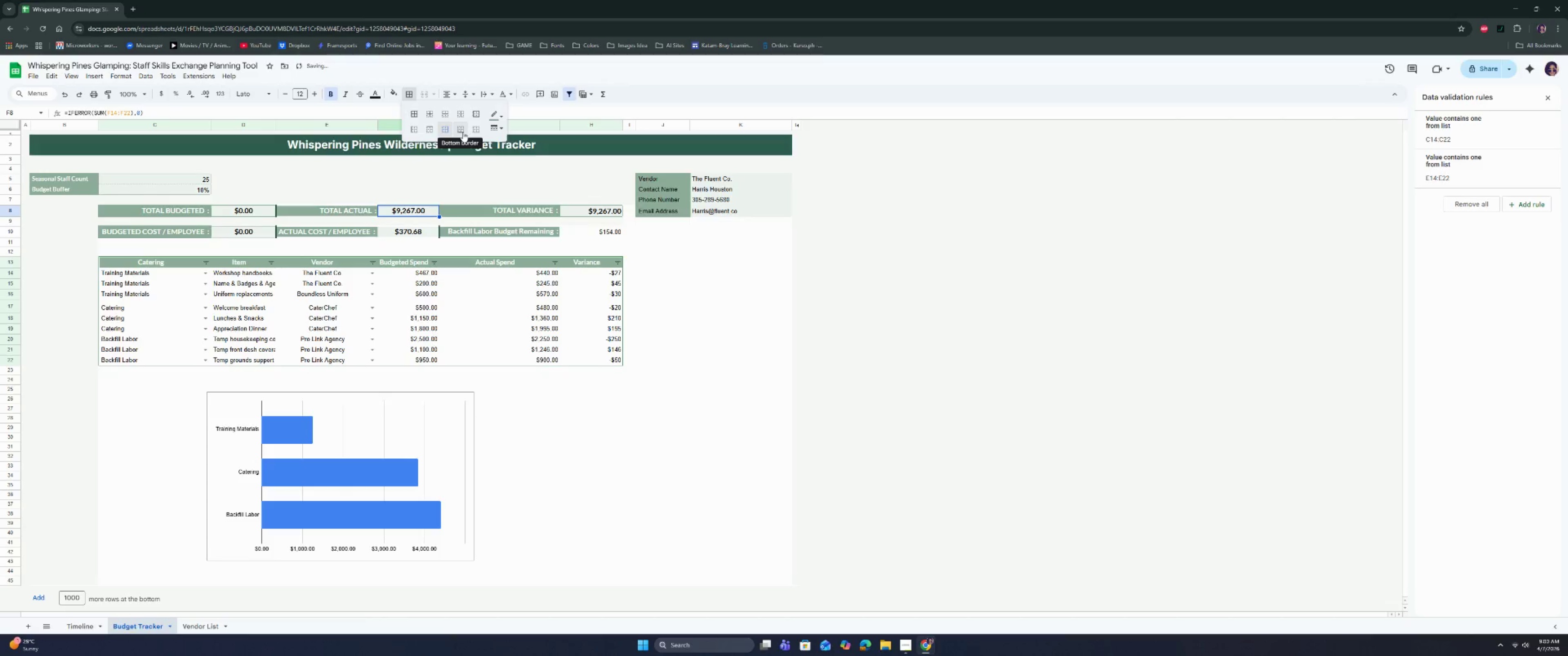 
key(Control+Z)
 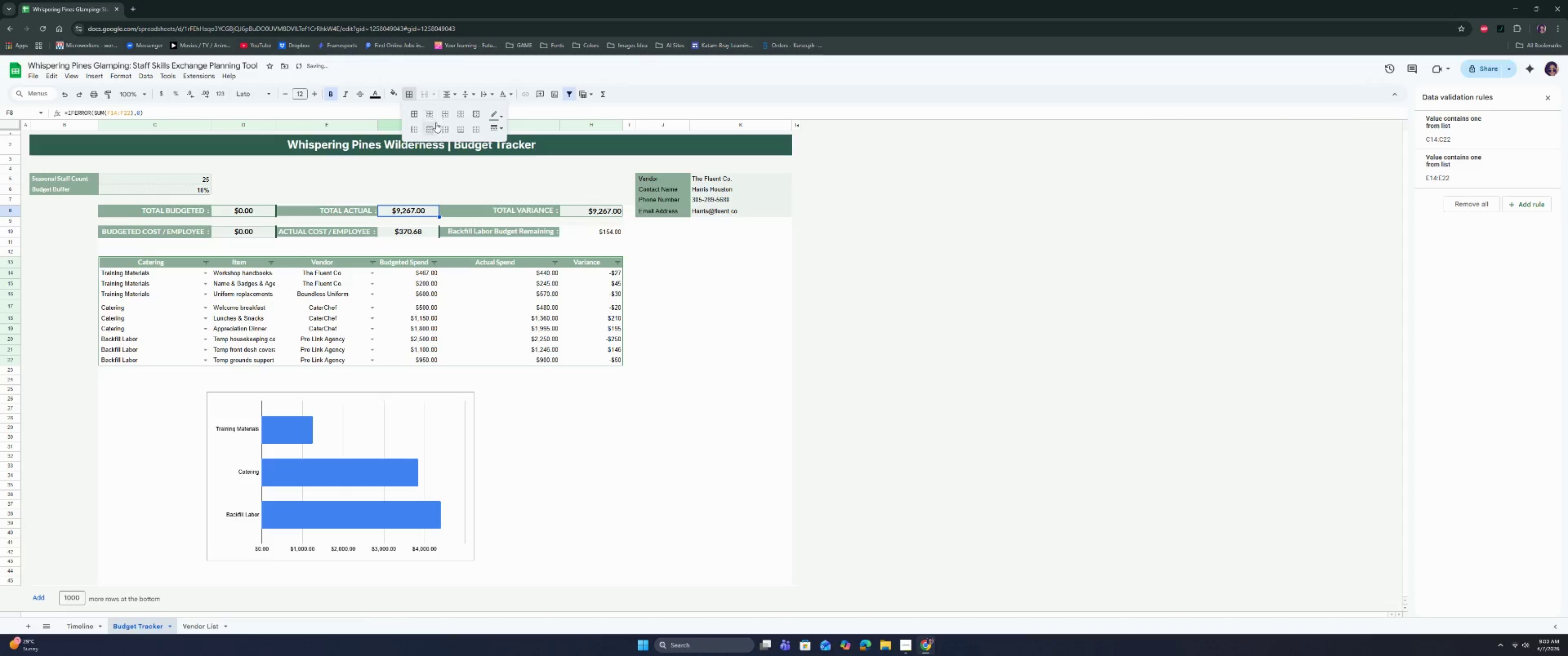 
left_click([470, 131])
 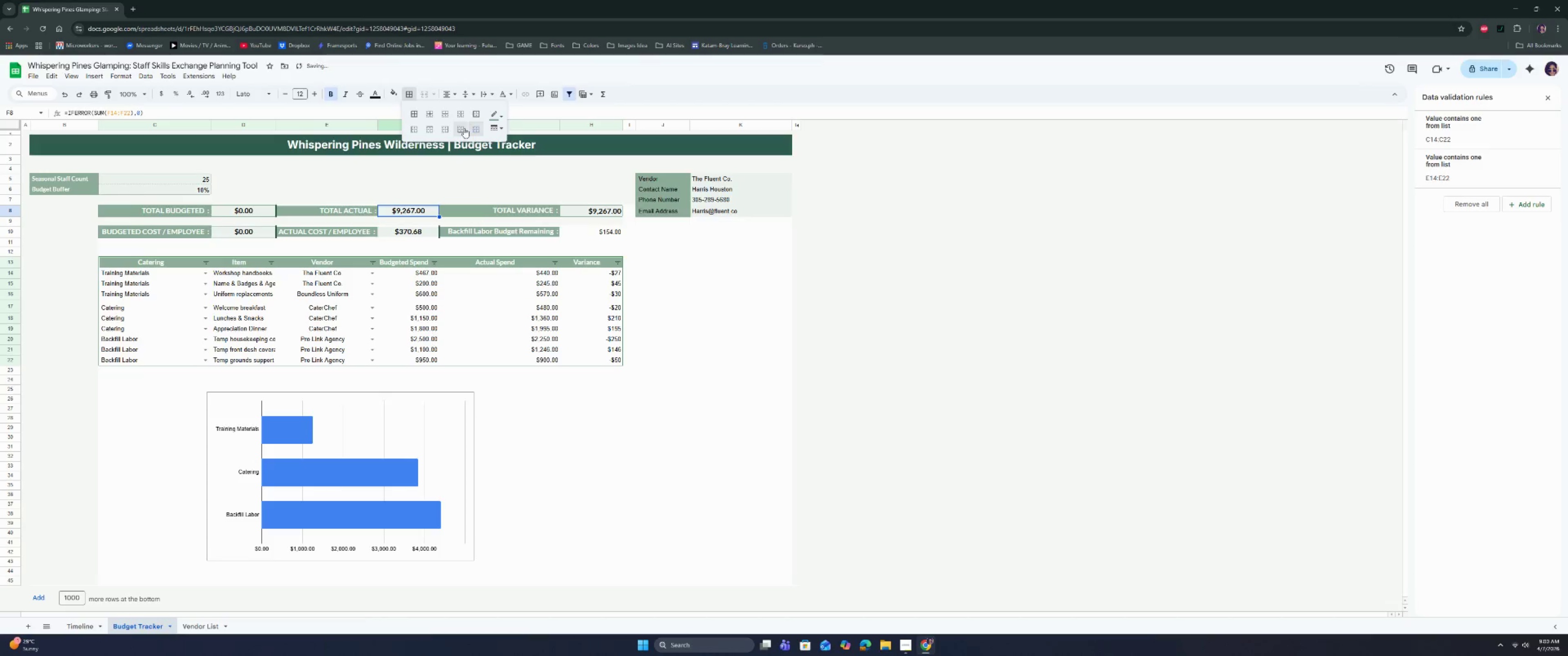 
left_click([433, 133])
 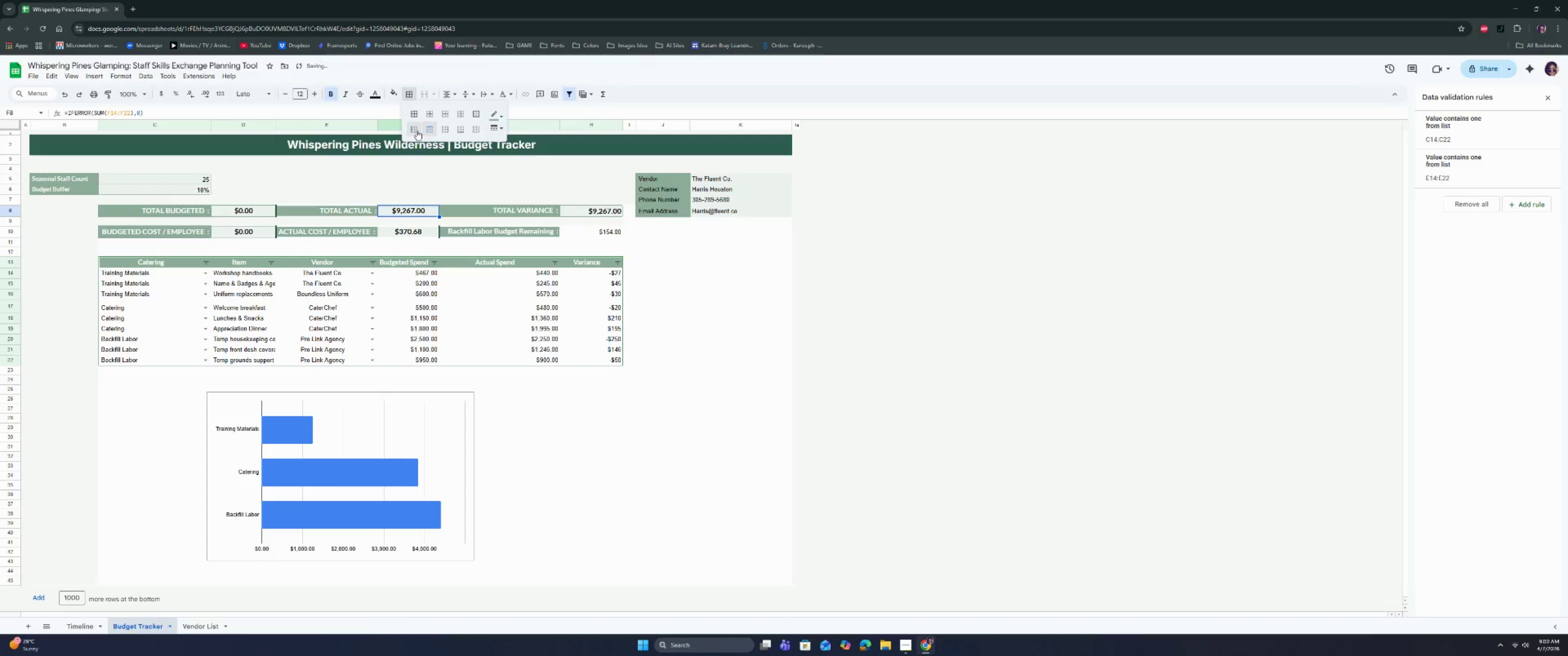 
left_click([423, 190])
 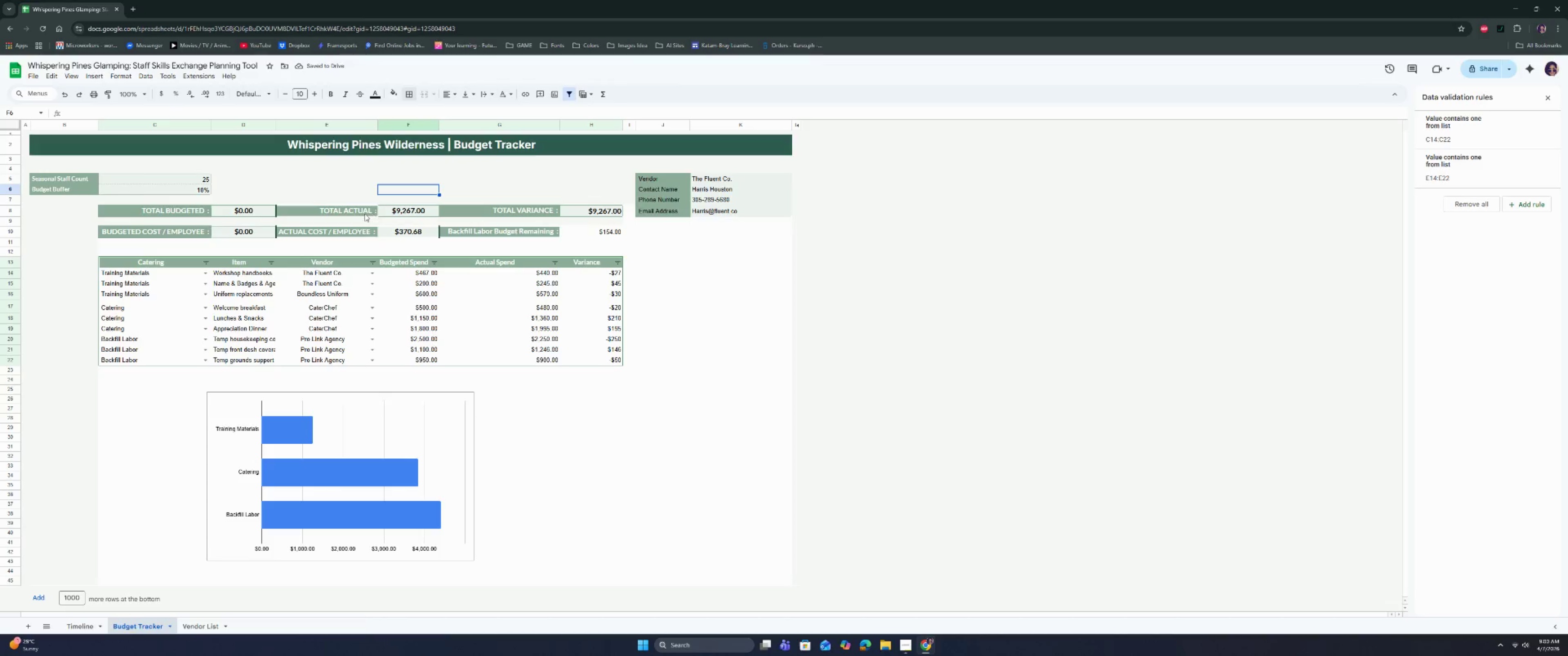 
left_click([347, 210])
 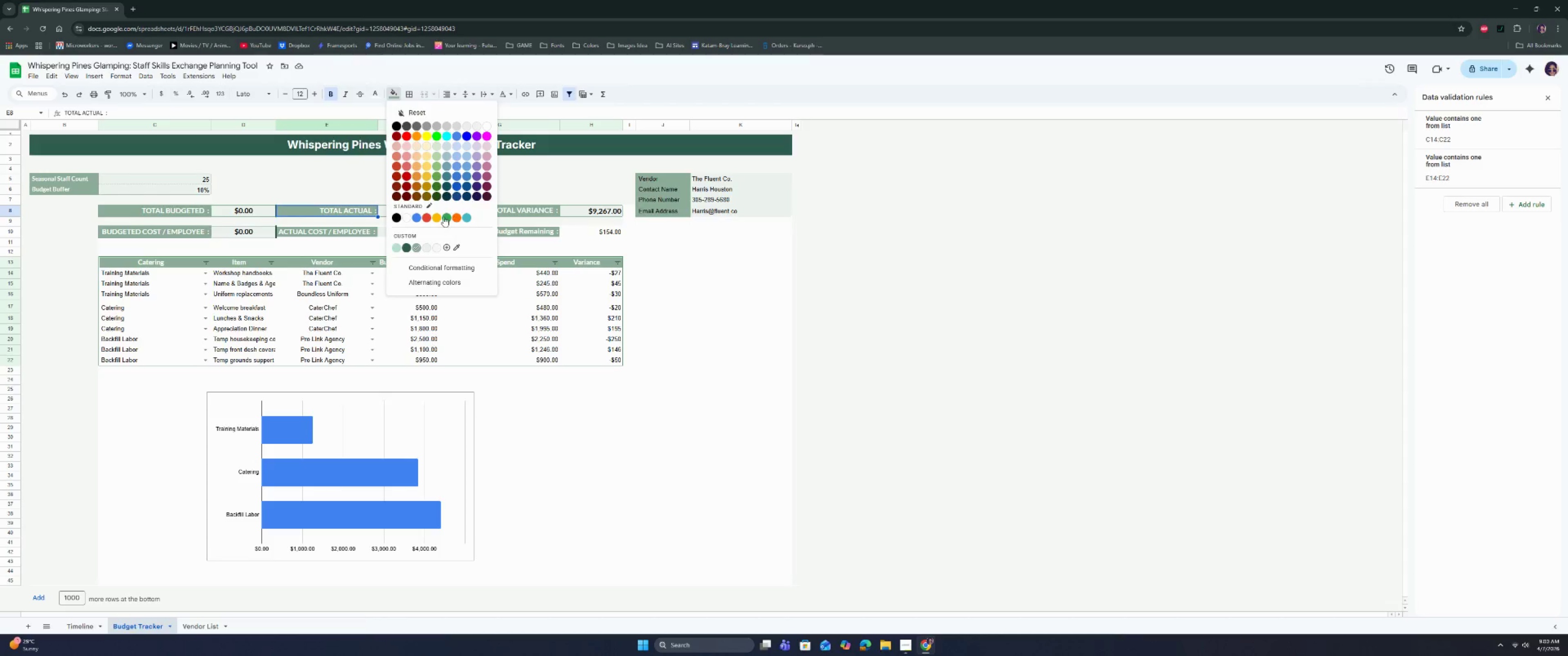 
left_click([409, 92])
 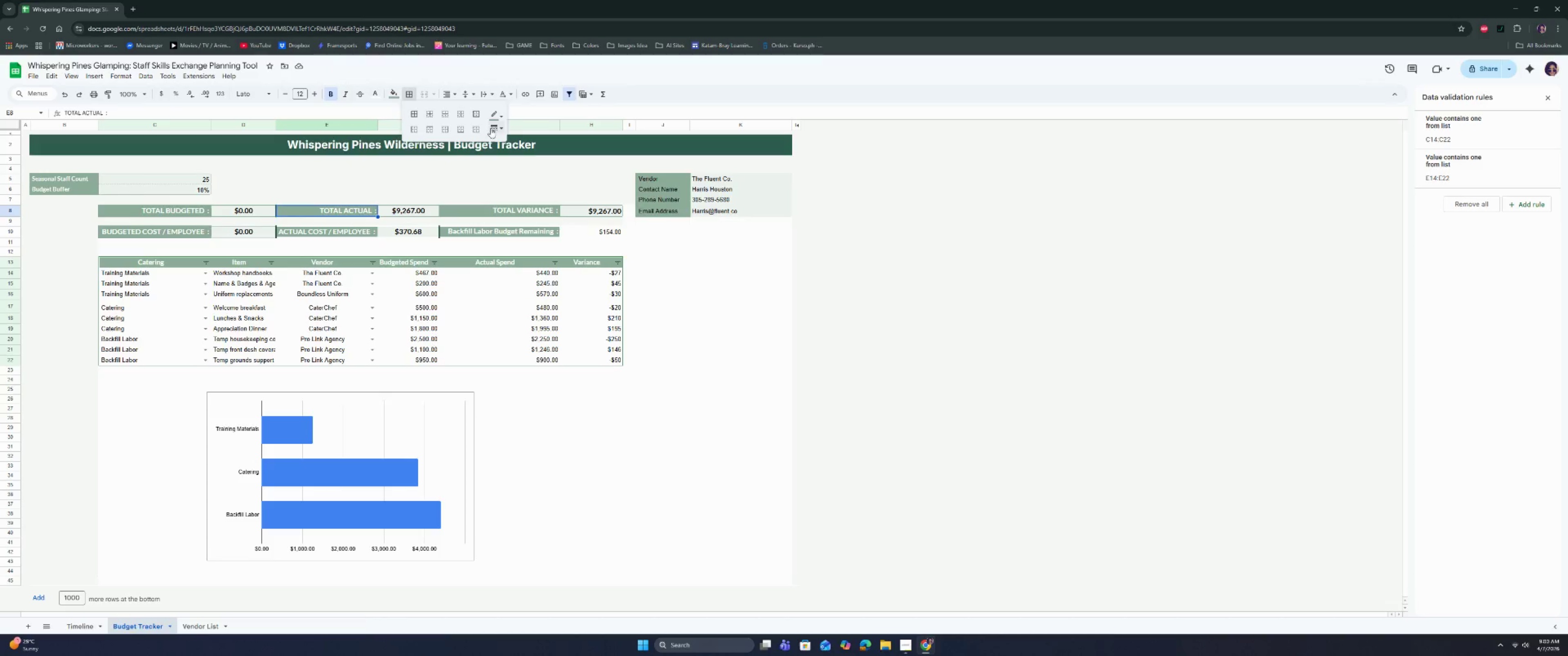 
left_click([496, 127])
 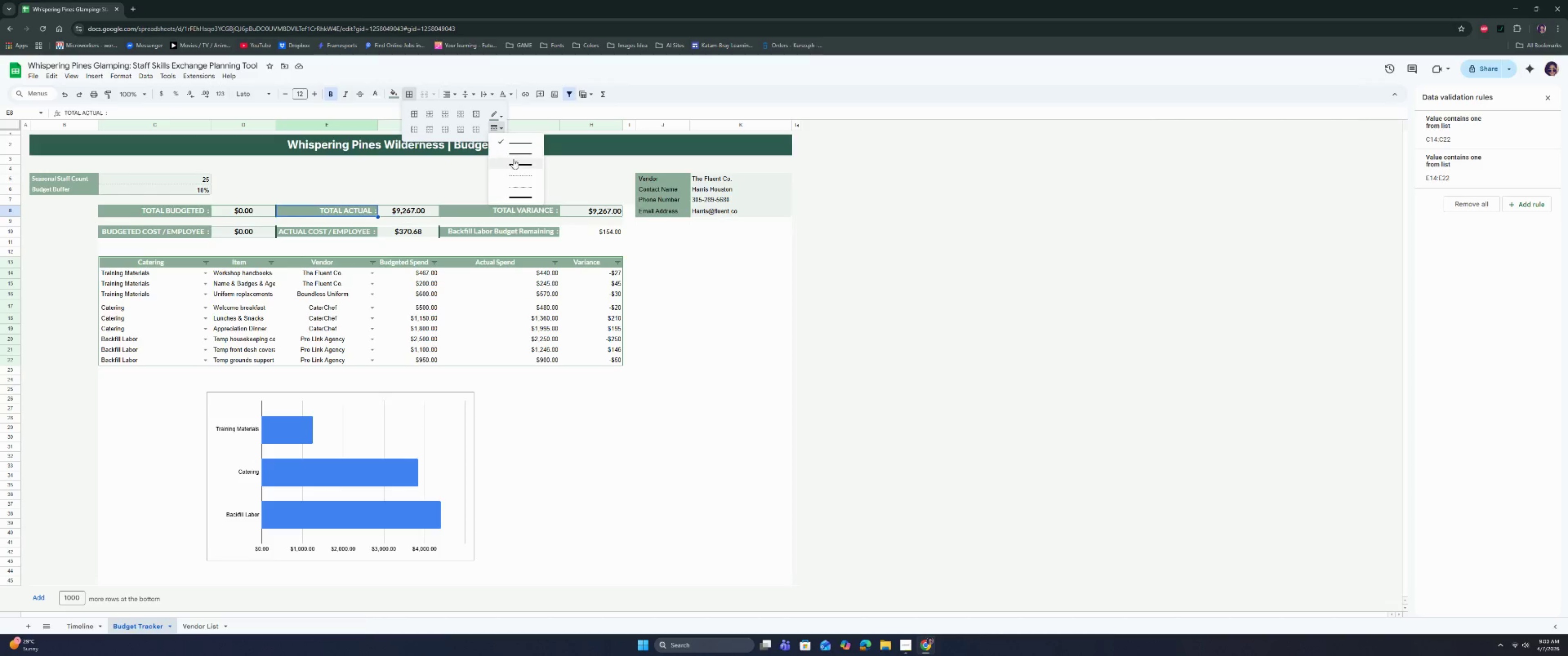 
left_click([513, 164])
 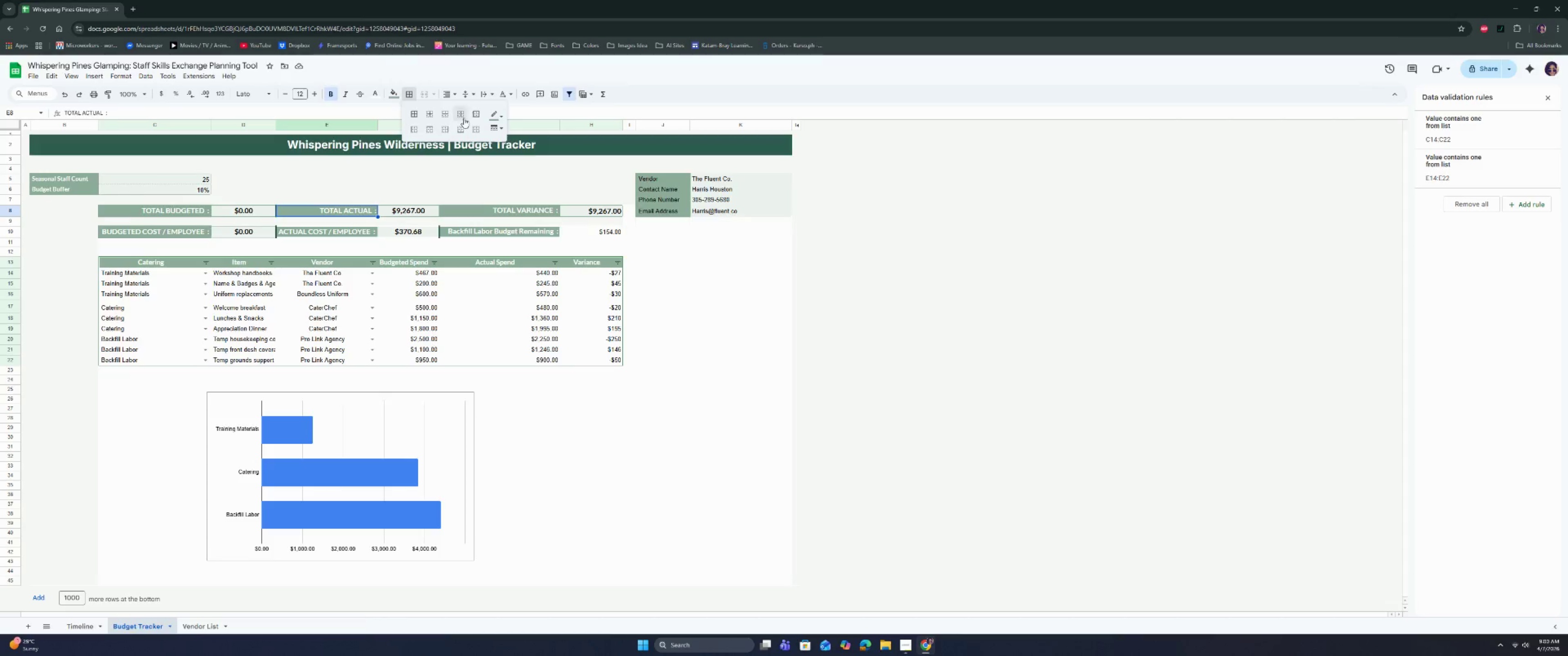 
left_click([473, 113])
 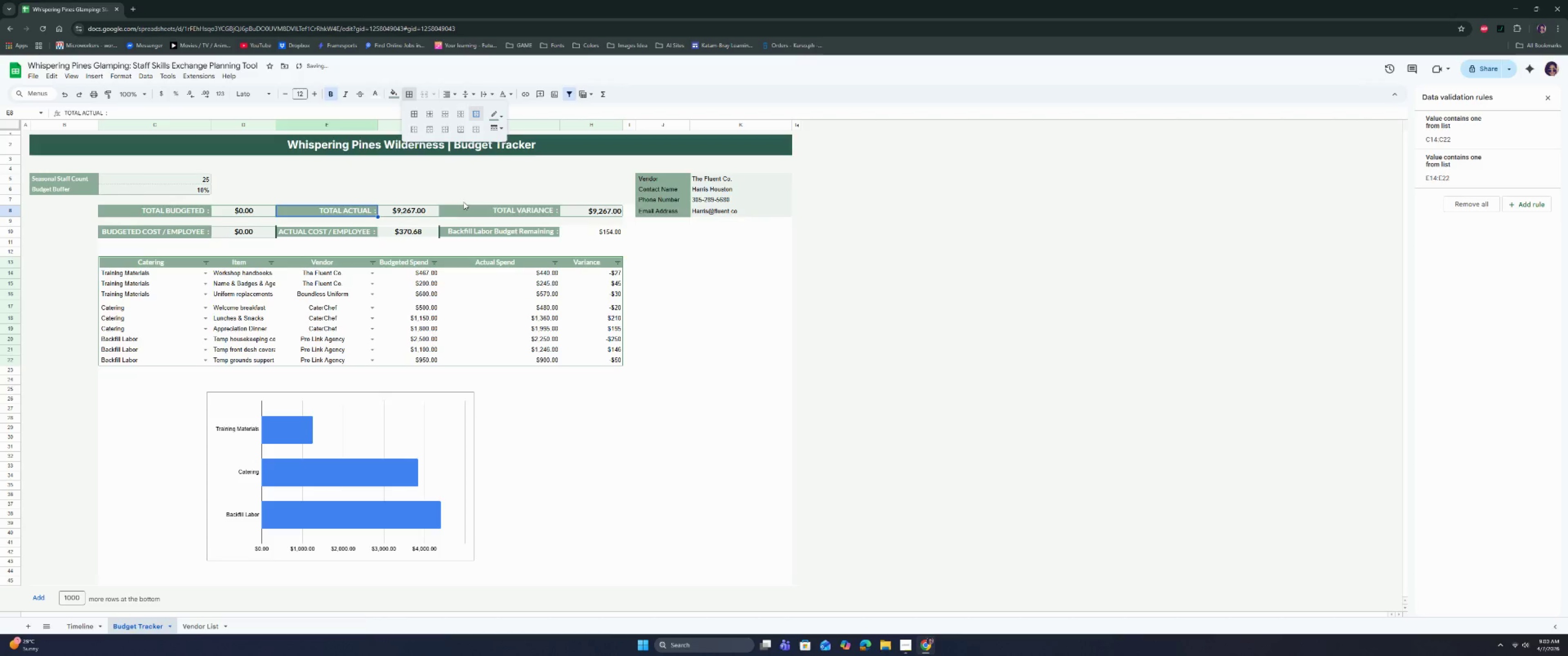 
left_click([462, 212])
 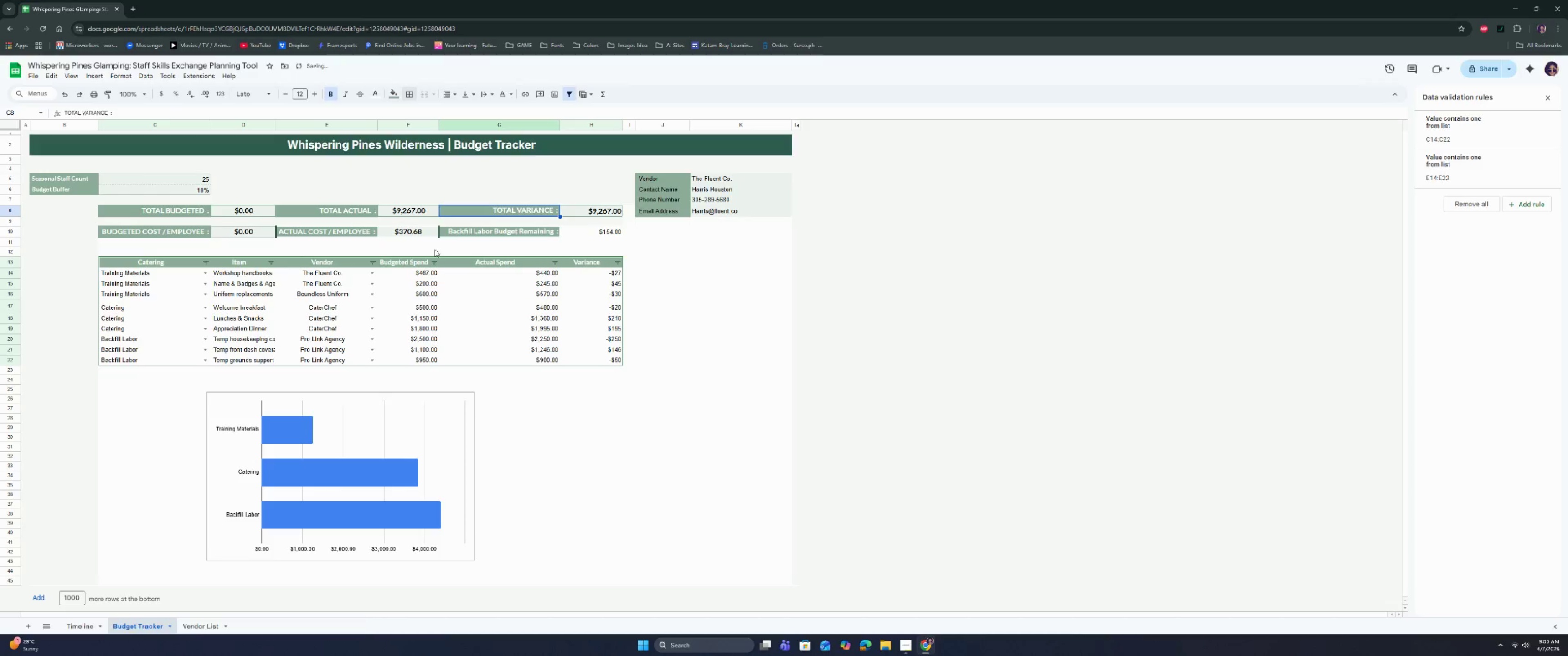 
left_click([409, 243])
 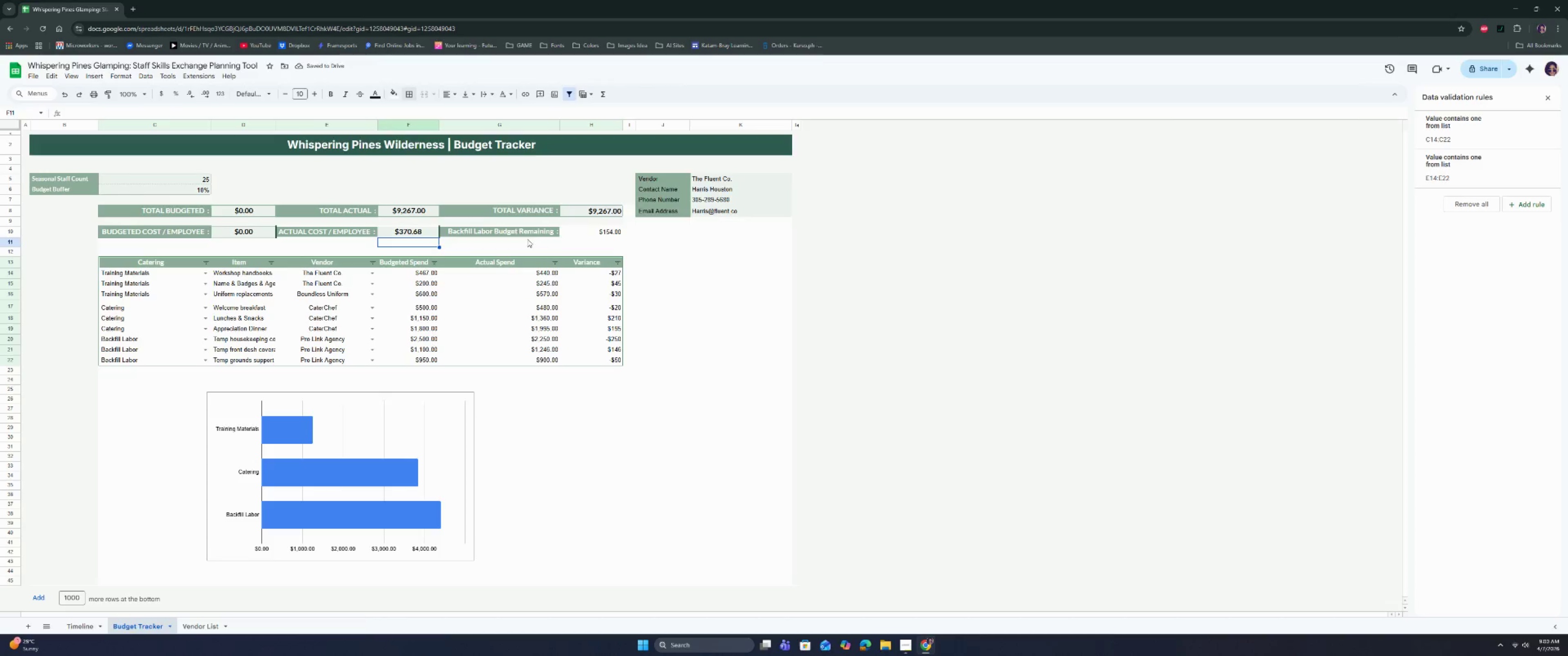 
left_click([531, 234])
 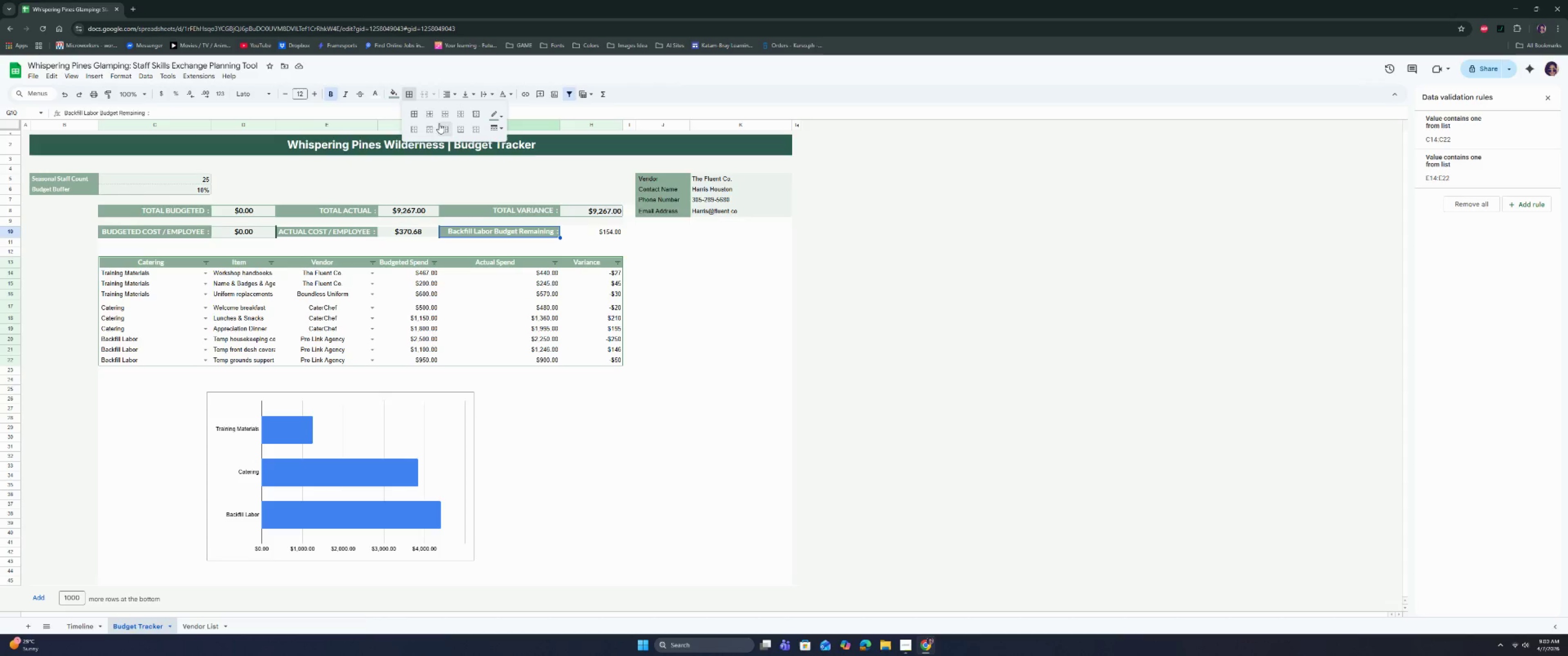 
left_click([476, 115])
 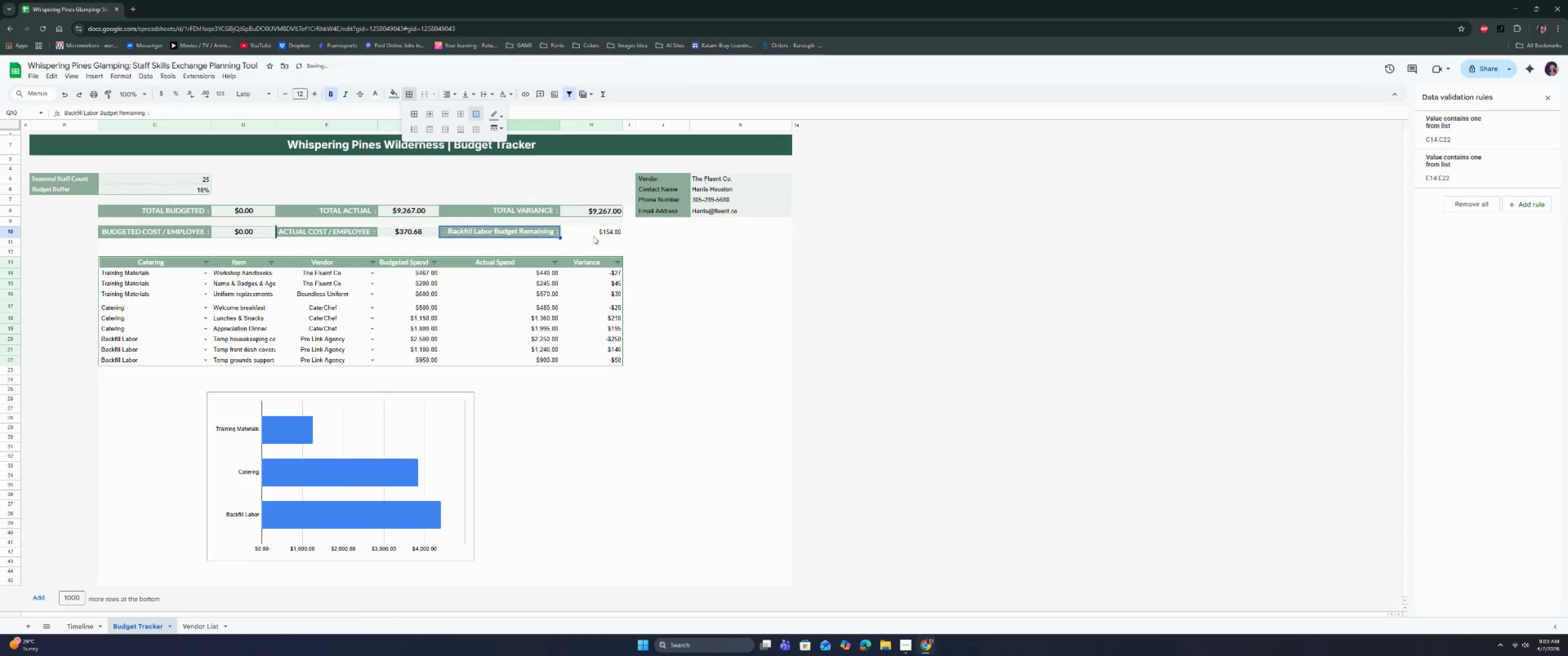 
left_click([604, 238])
 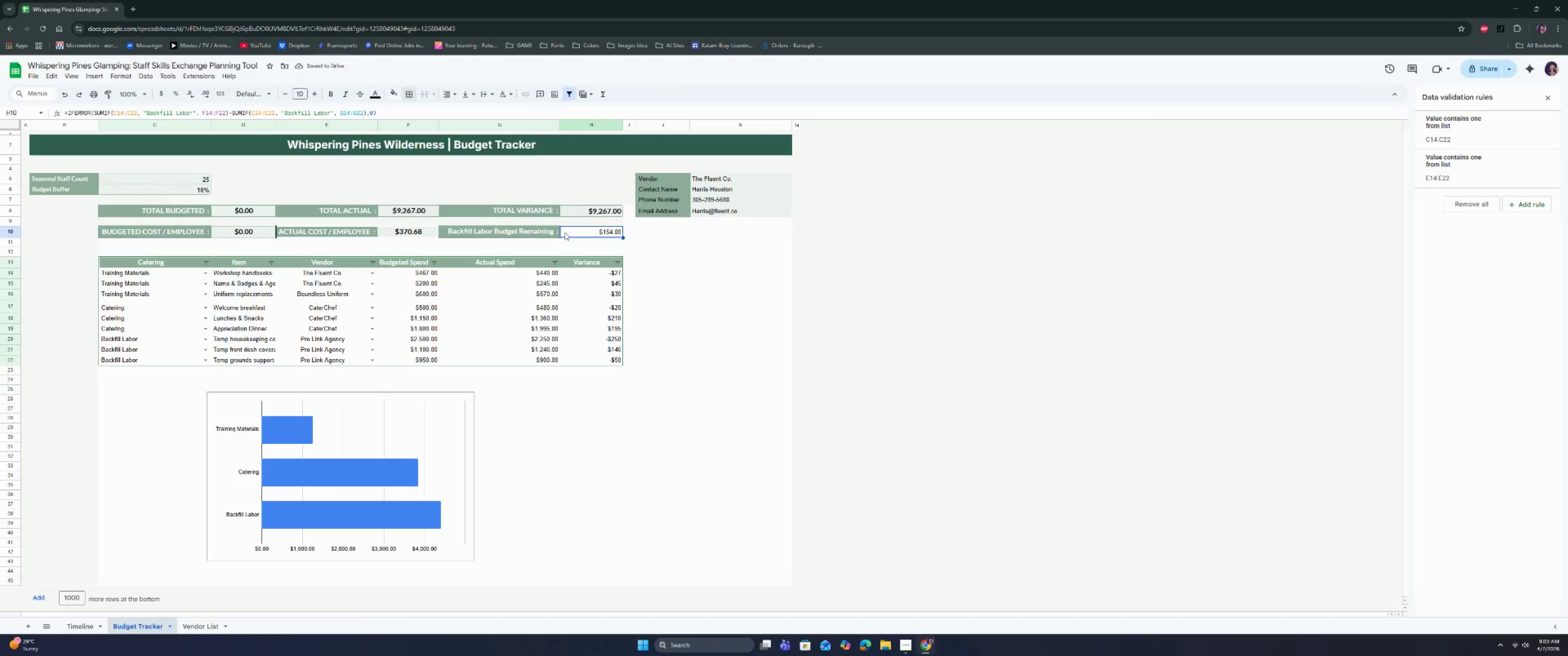 
left_click([516, 229])
 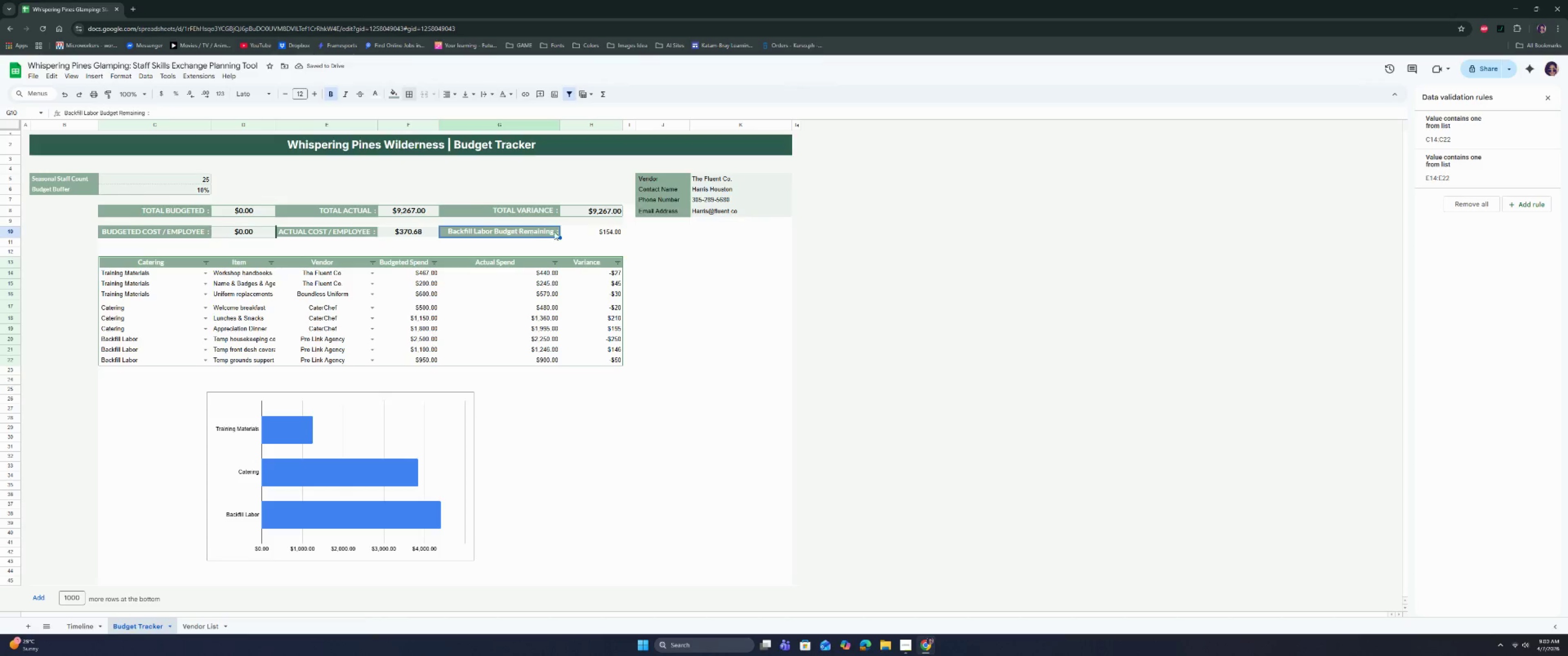 
left_click([585, 233])
 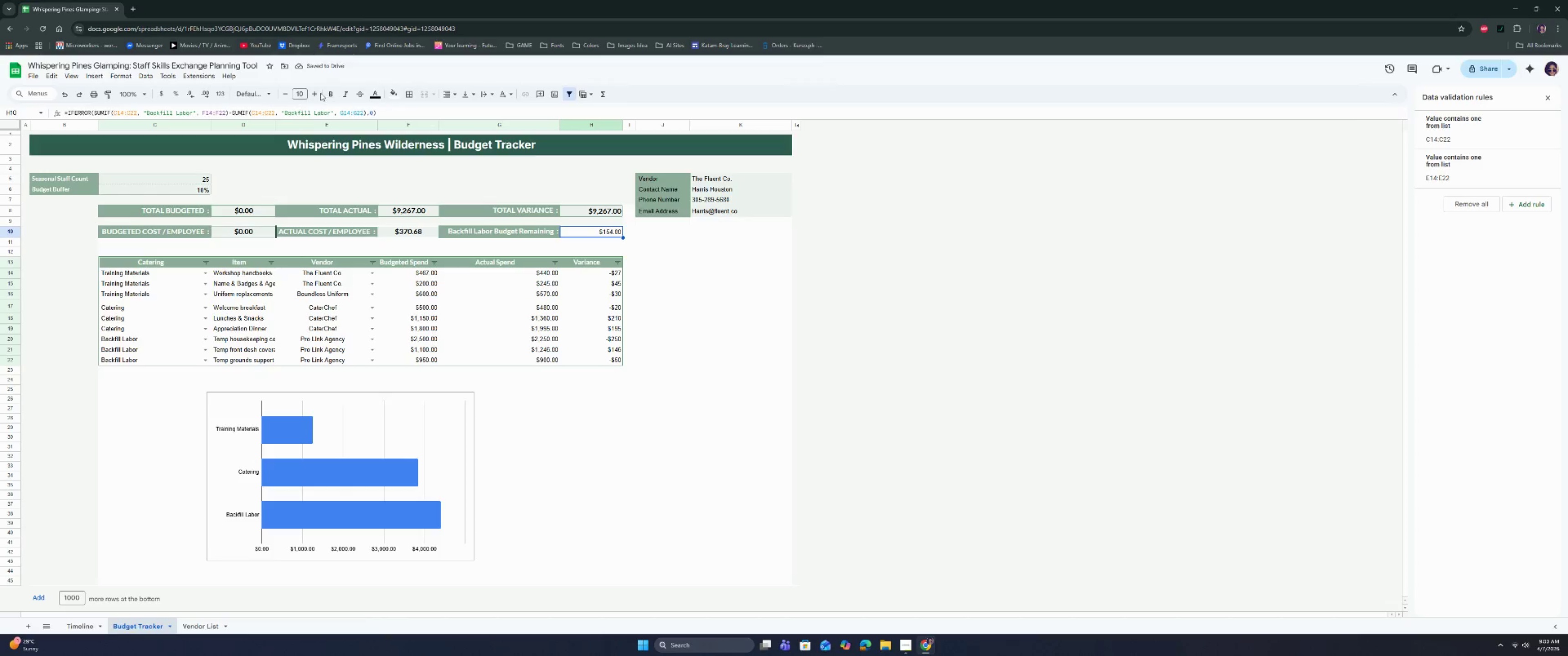 
double_click([315, 92])
 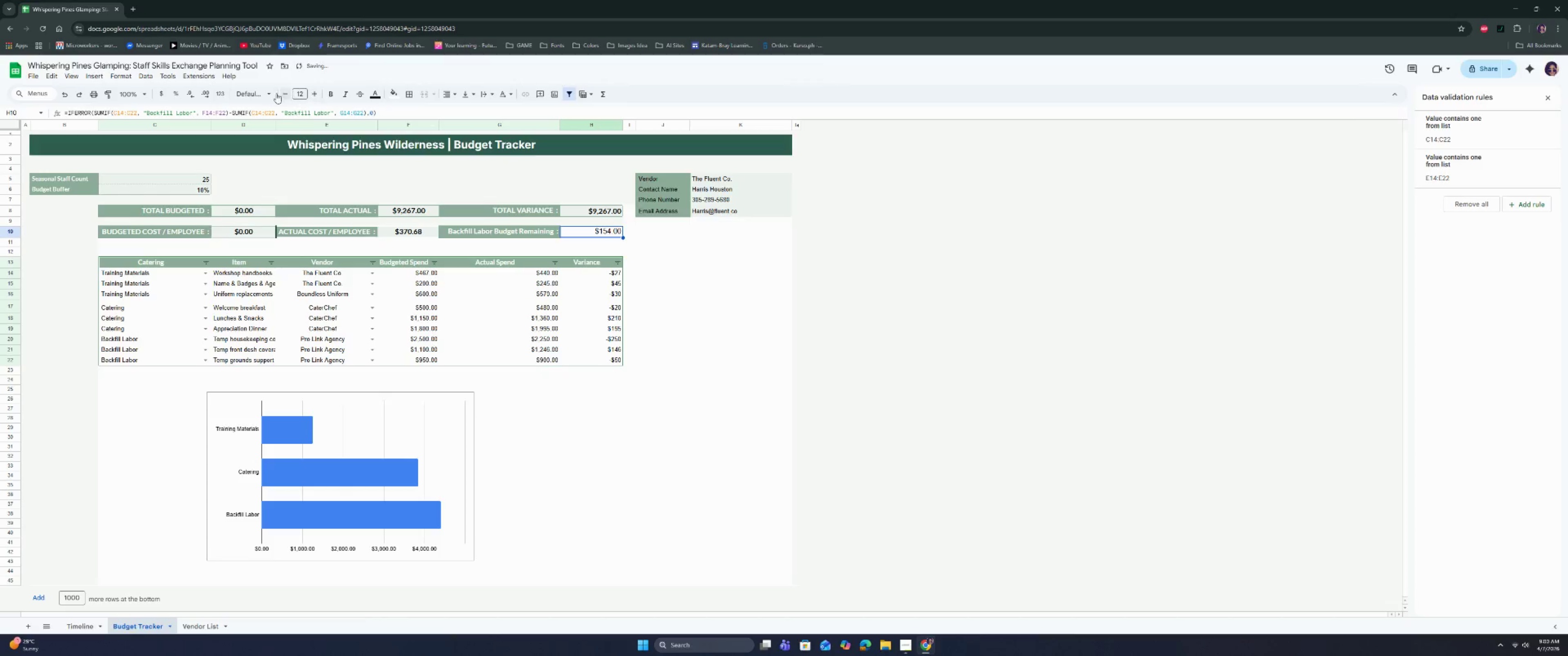 
triple_click([265, 93])
 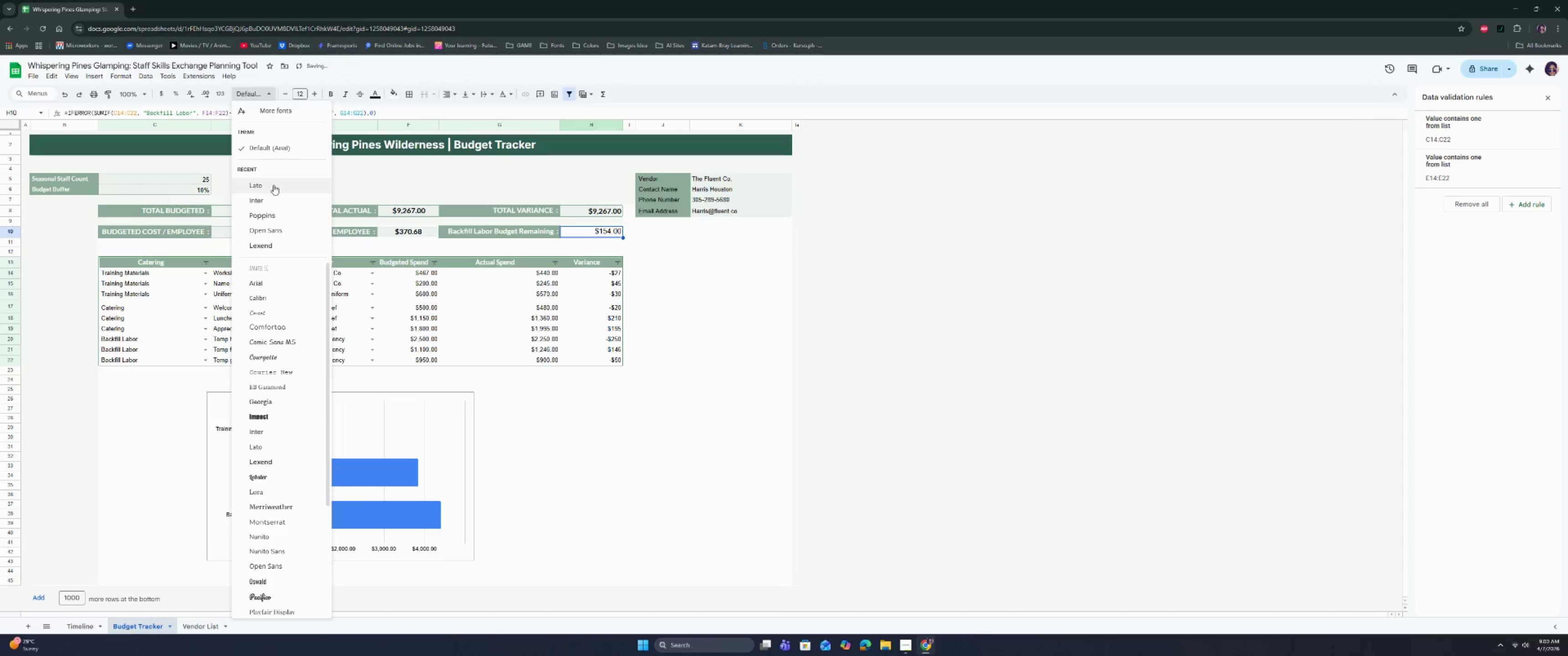 
left_click([273, 186])
 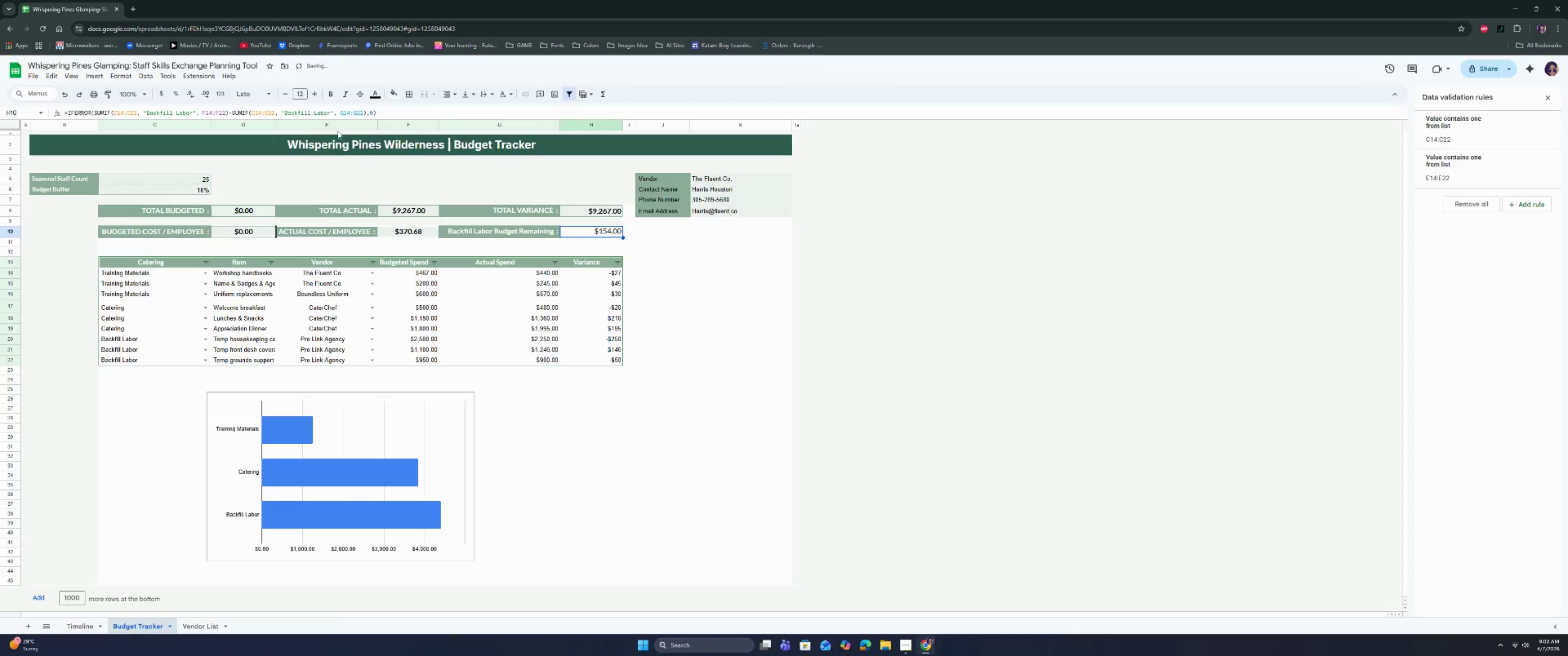 
left_click([326, 95])
 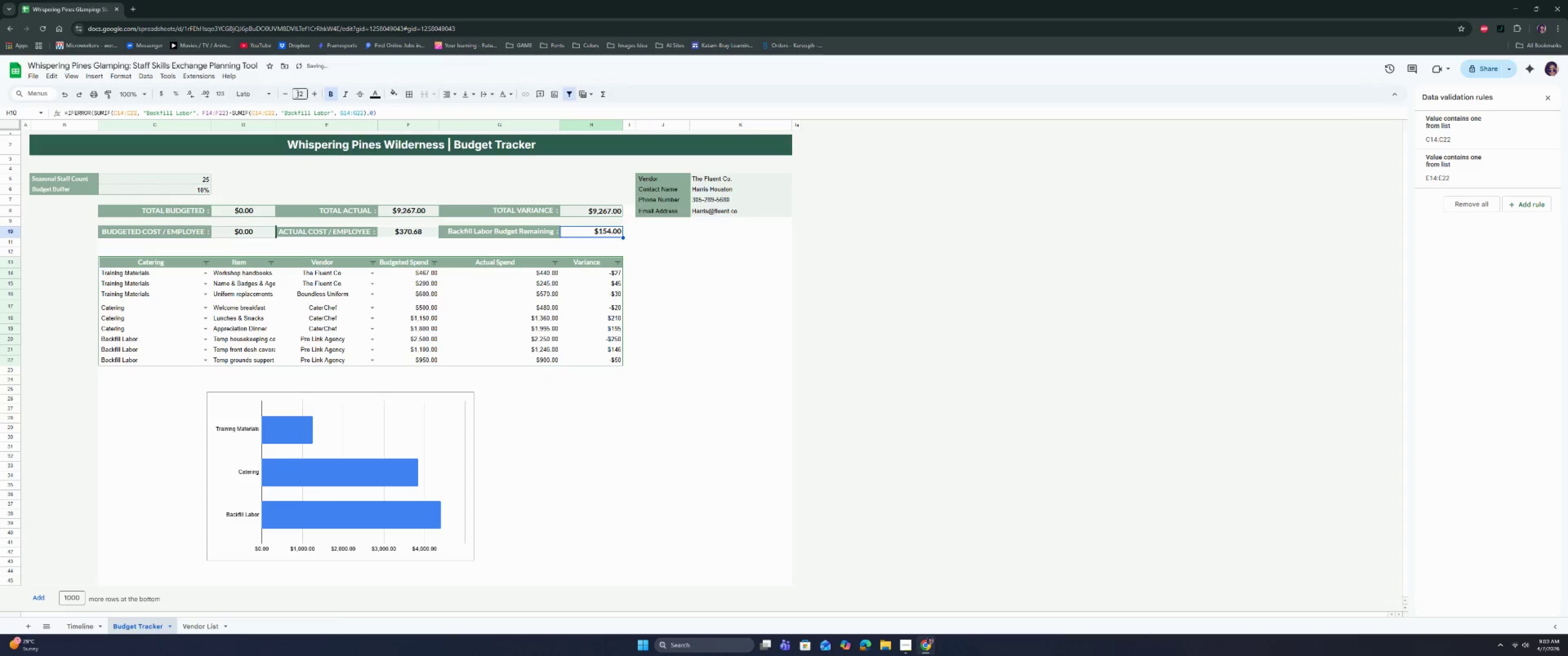 
left_click([376, 97])
 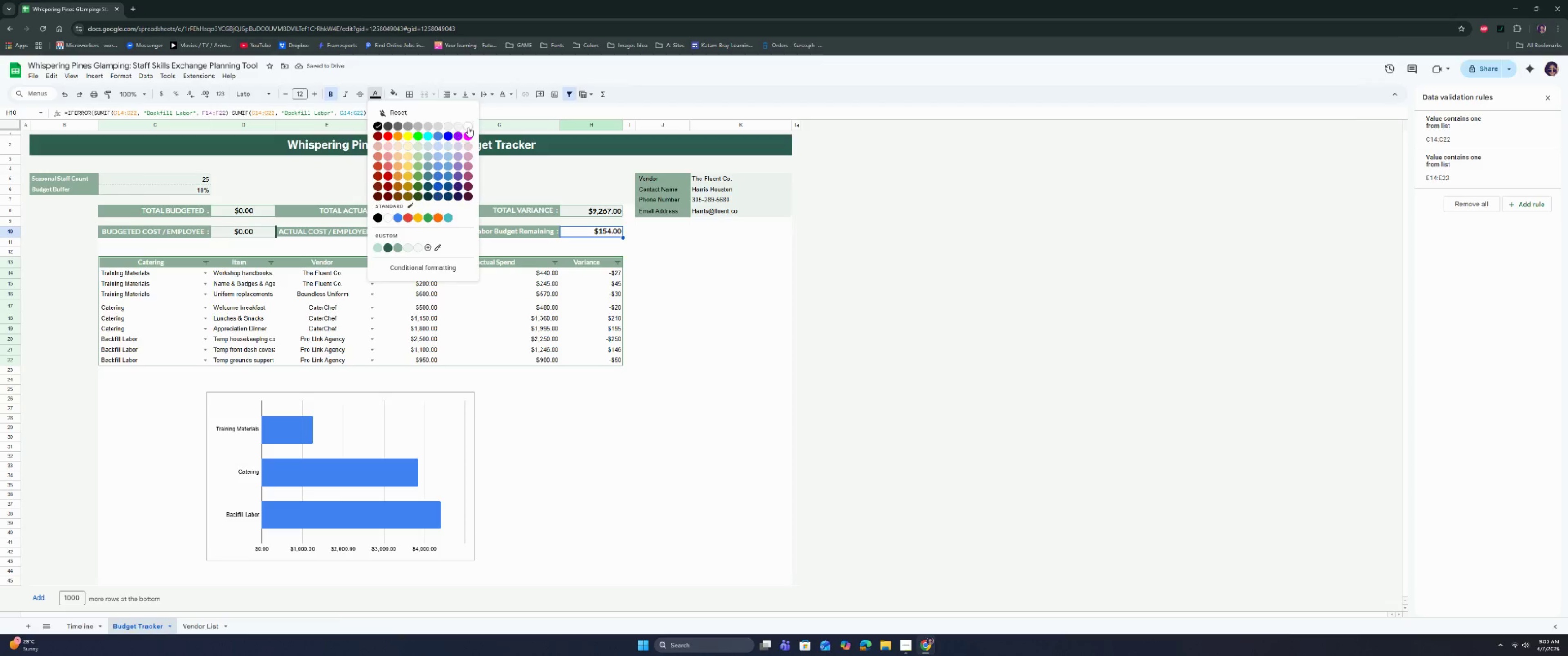 
left_click([473, 126])
 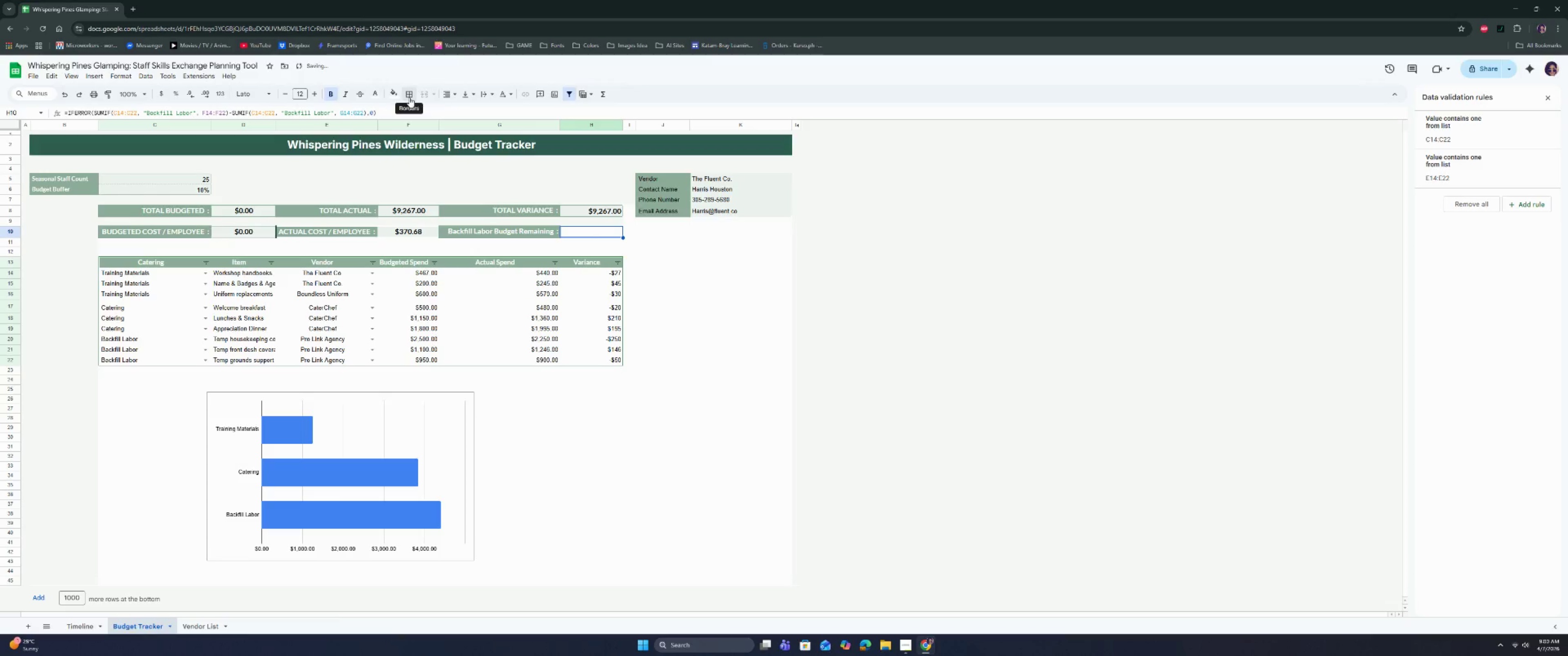 
left_click([395, 93])
 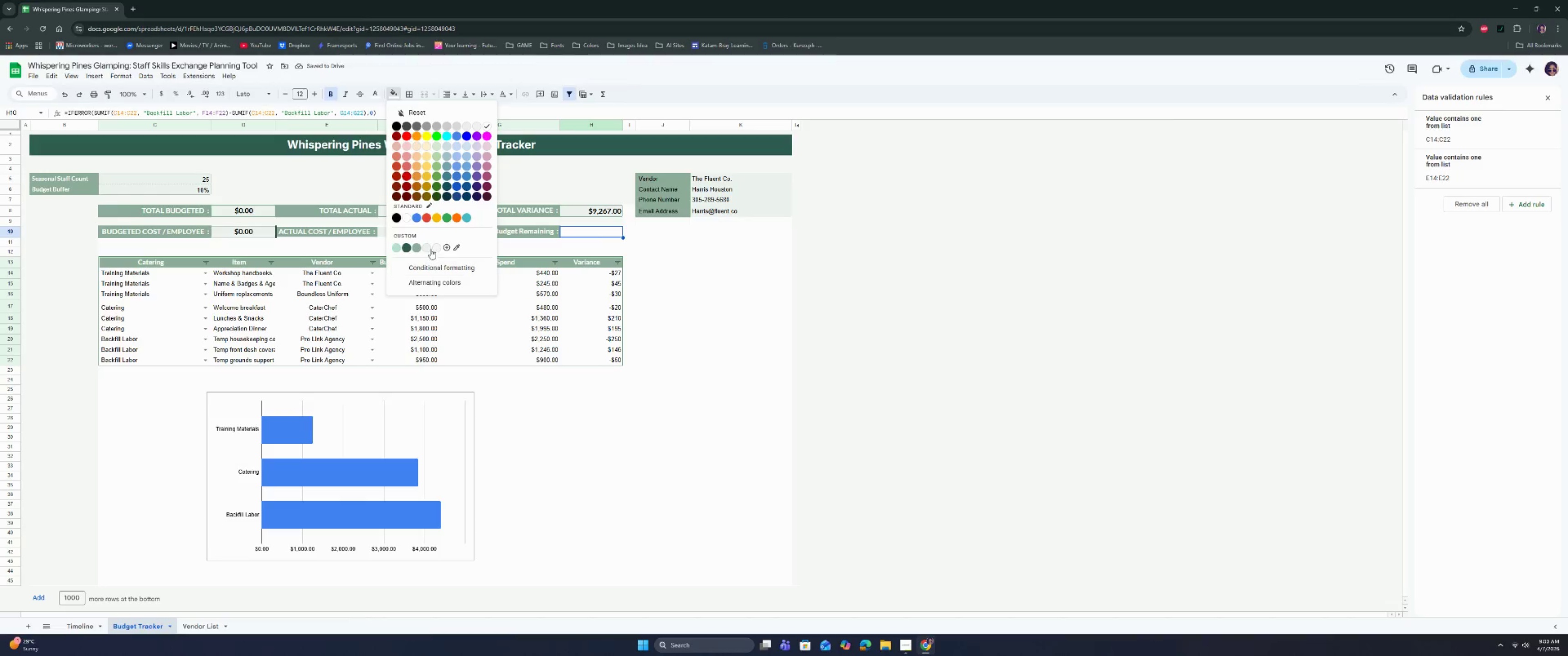 
left_click([428, 246])
 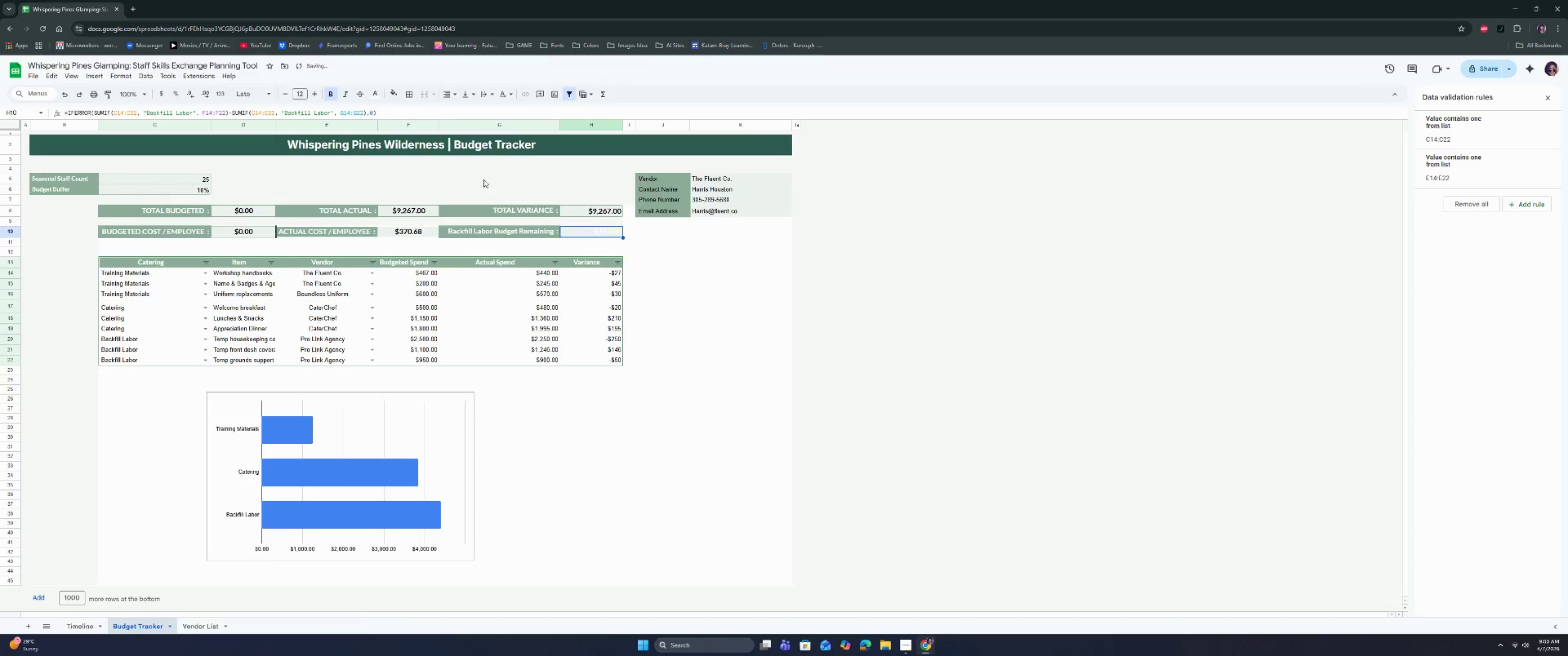 
left_click([376, 91])
 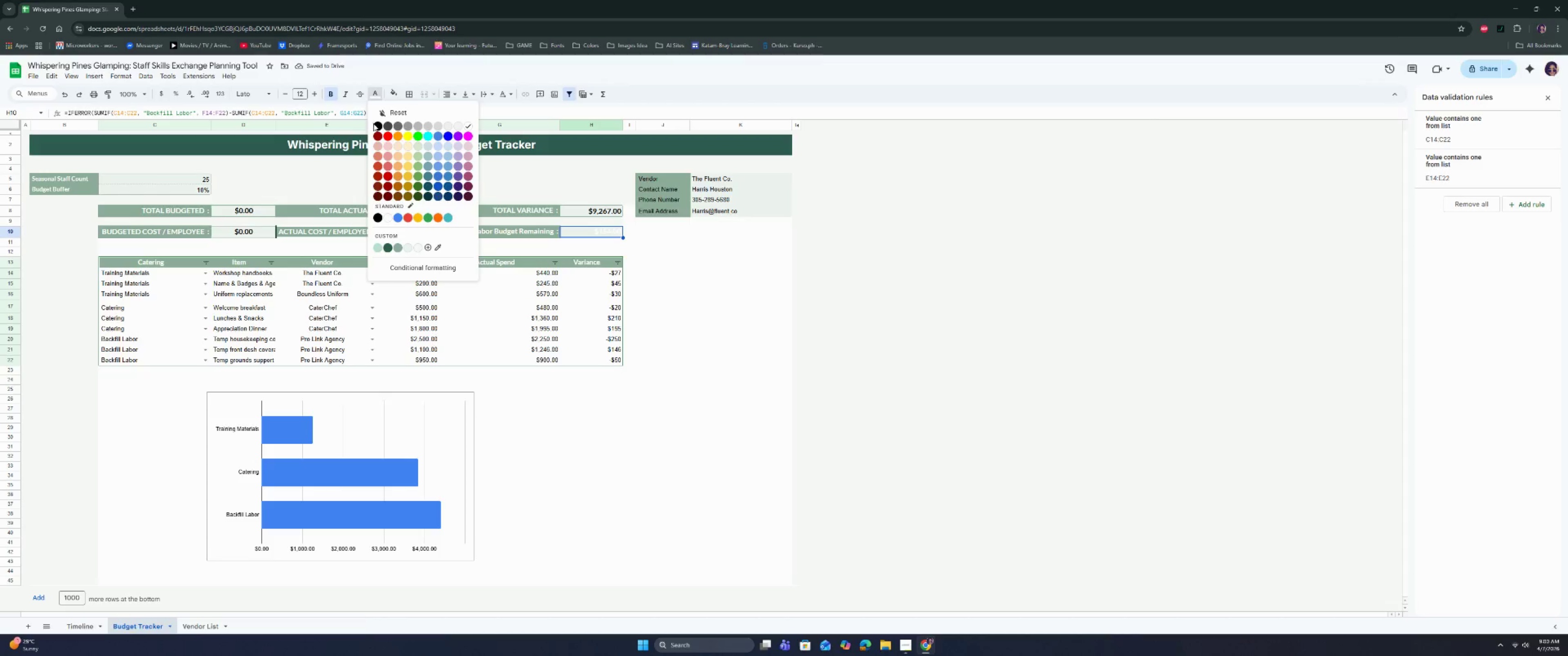 
left_click([377, 122])
 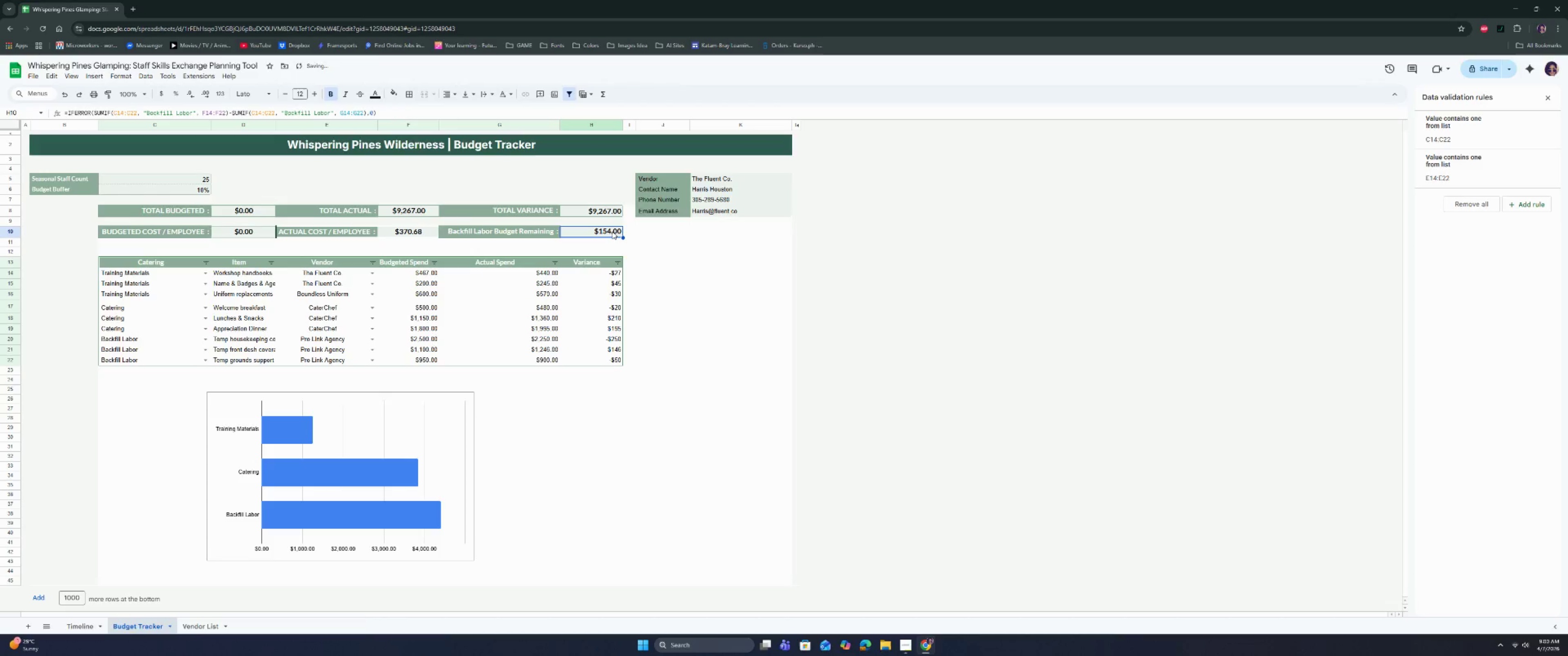 
left_click([612, 231])
 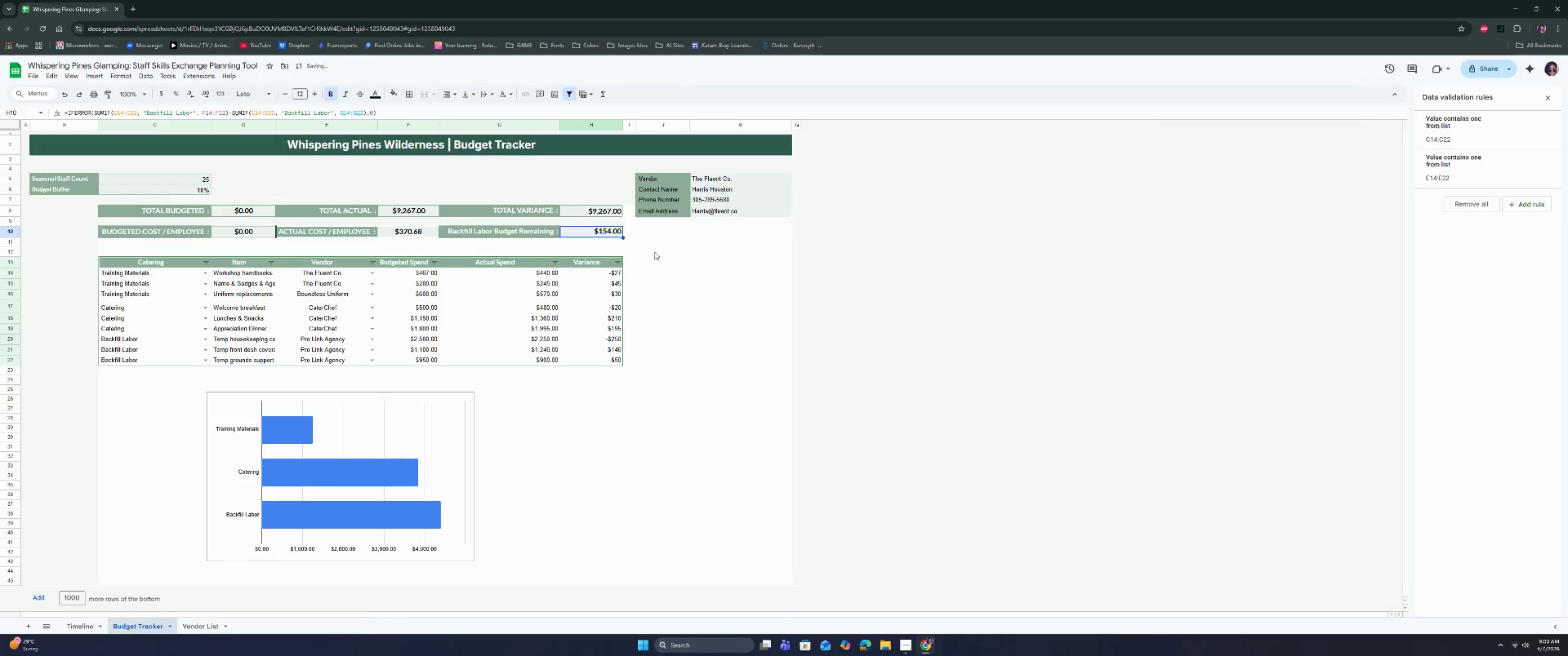 
double_click([666, 254])
 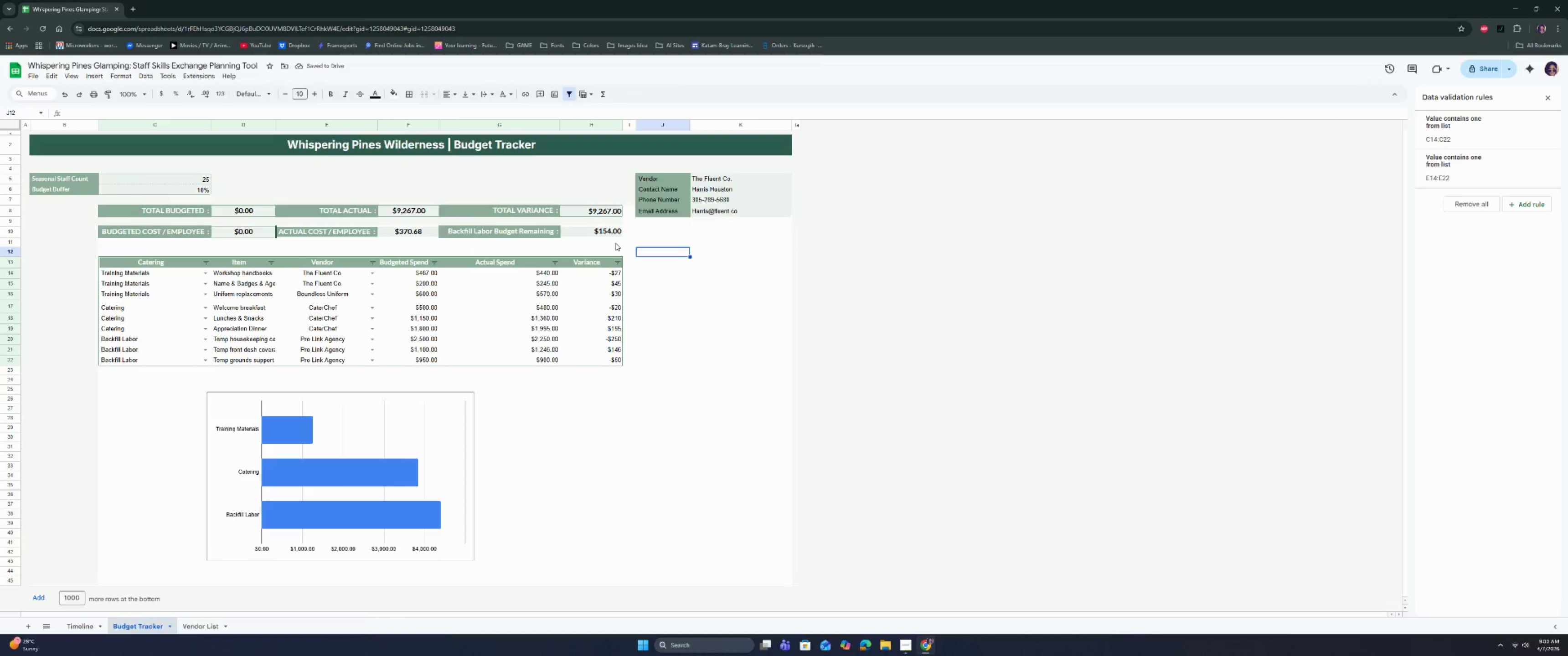 
left_click([612, 234])
 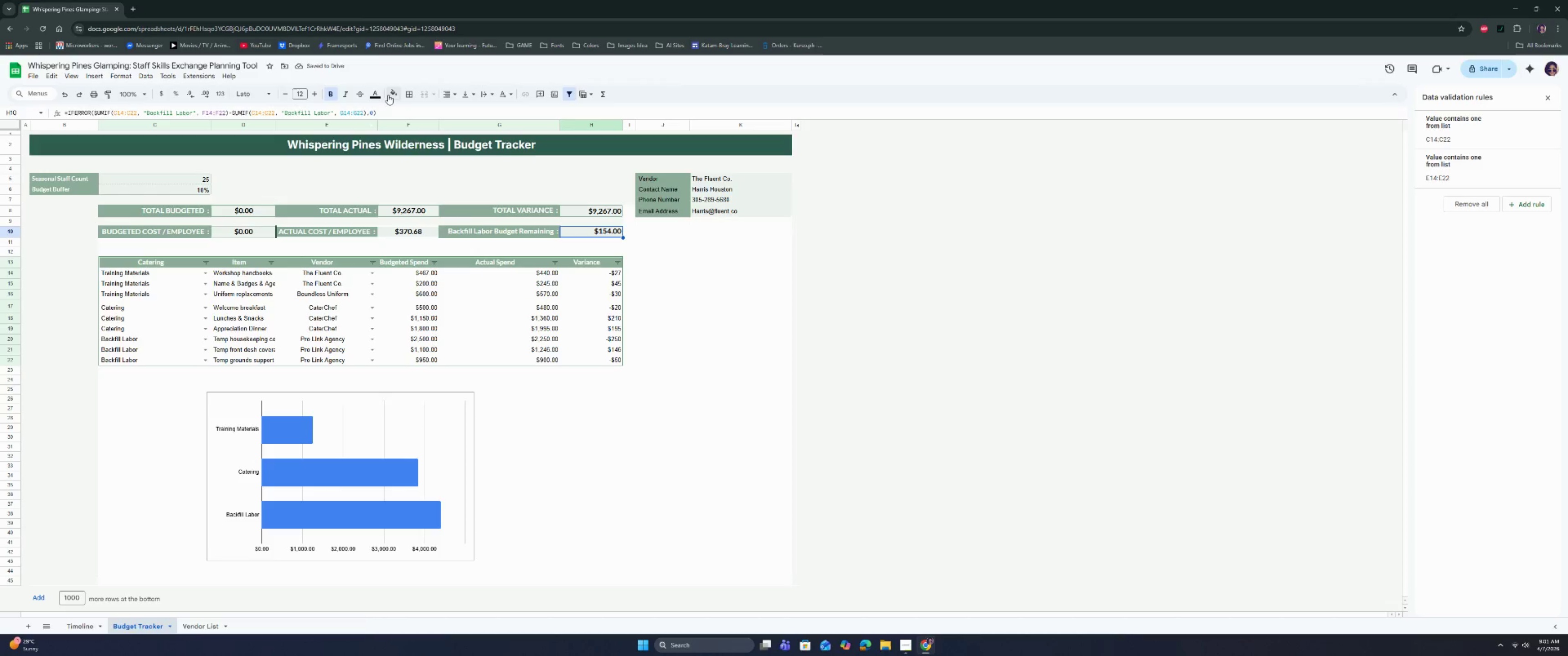 
left_click([411, 96])
 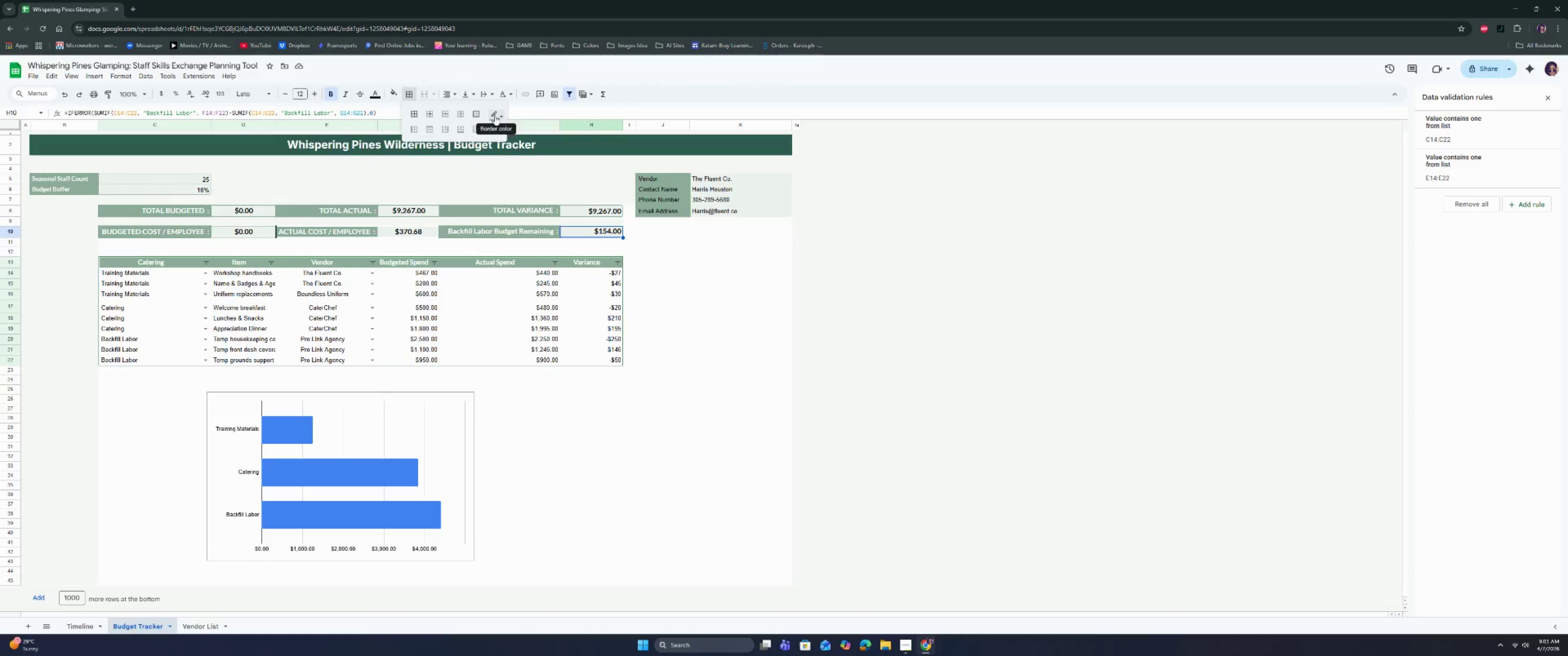 
left_click([493, 132])
 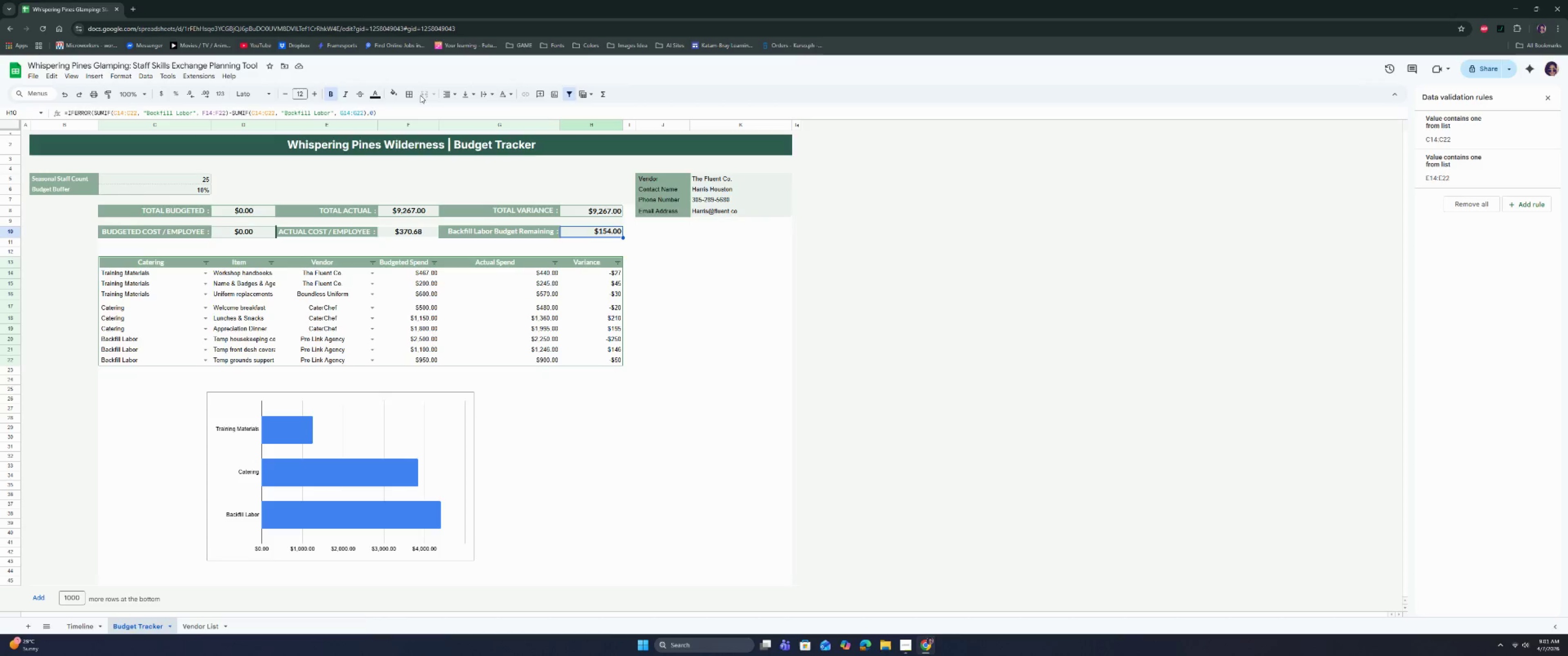 
left_click([409, 95])
 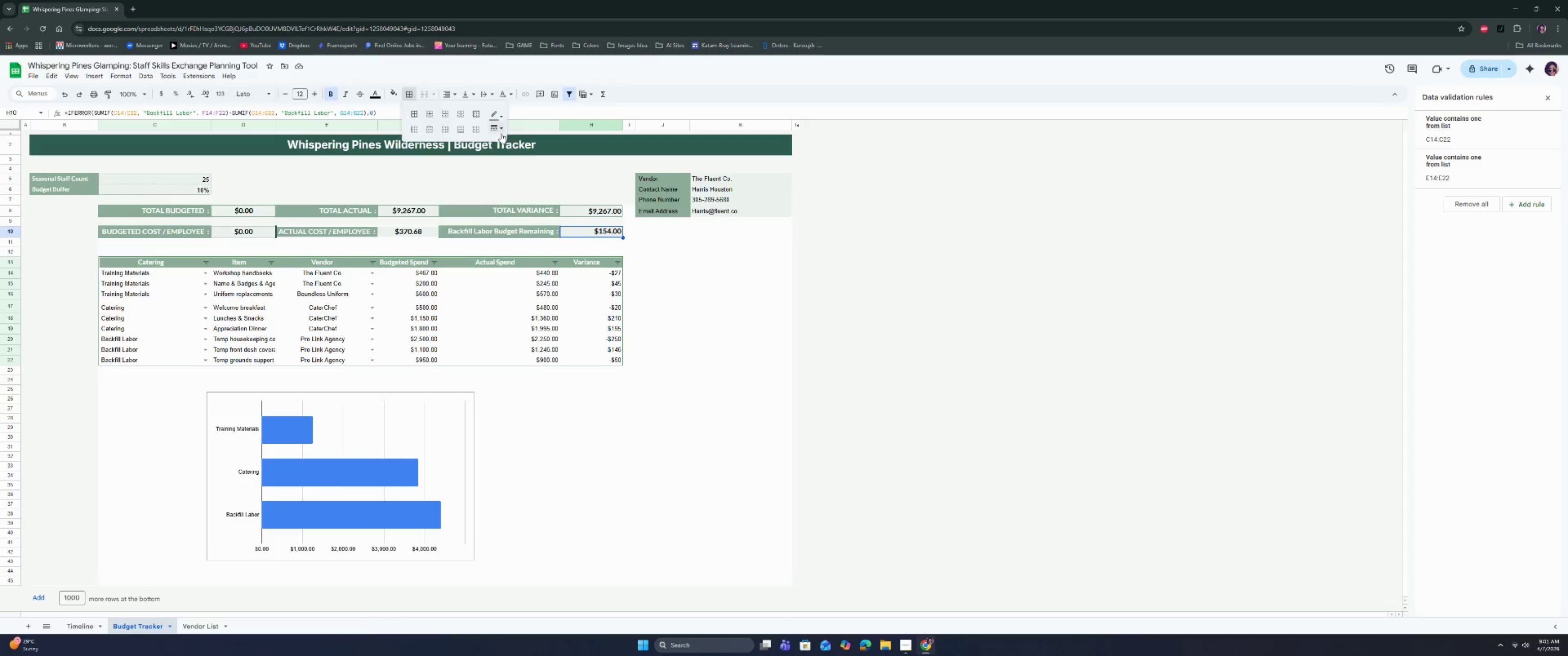 
double_click([496, 131])
 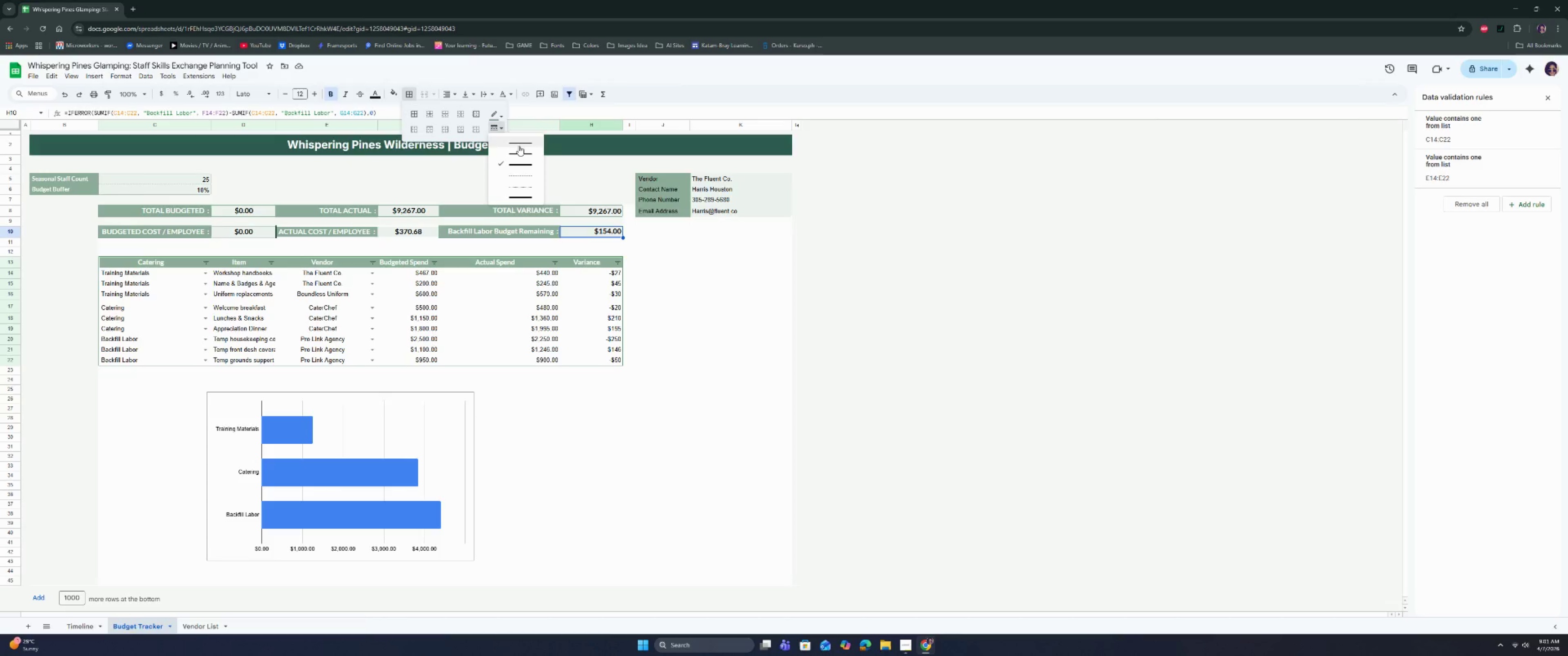 
left_click([519, 146])
 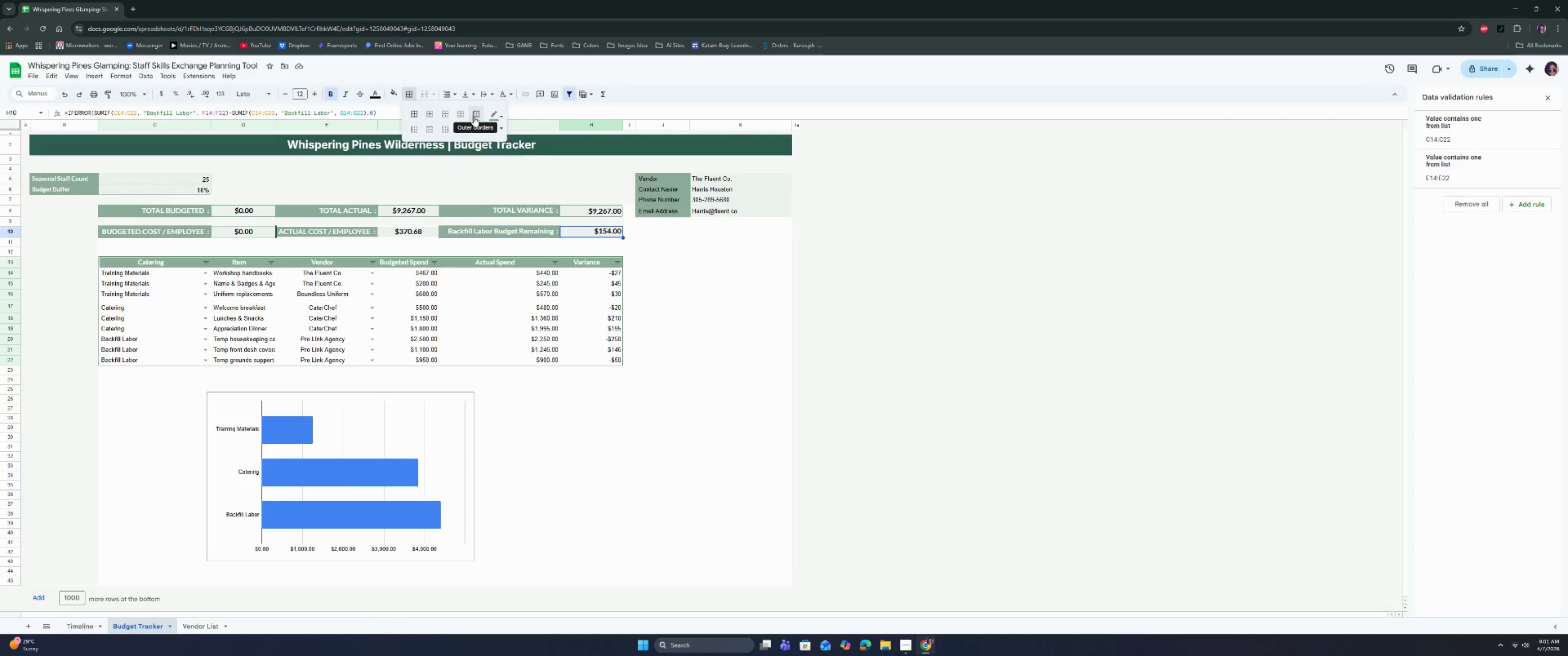 
left_click([443, 129])
 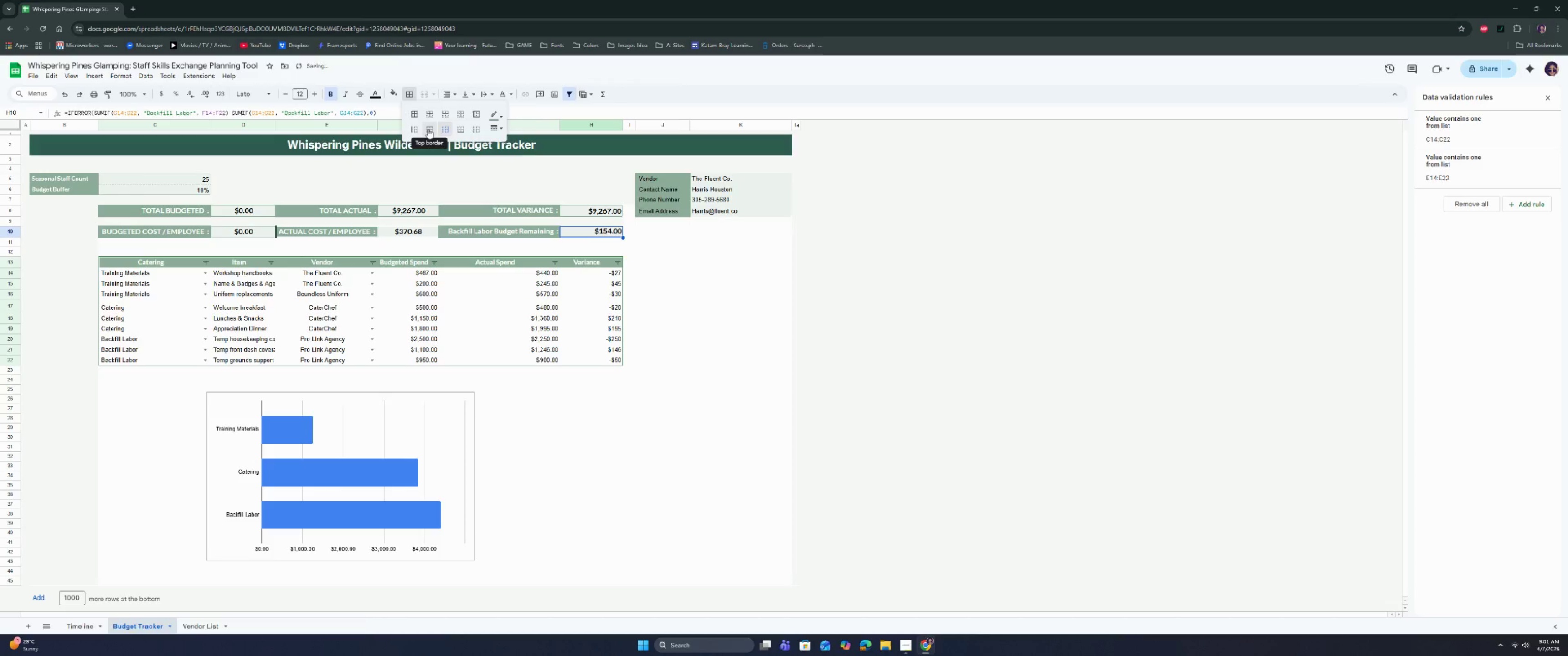 
left_click([428, 129])
 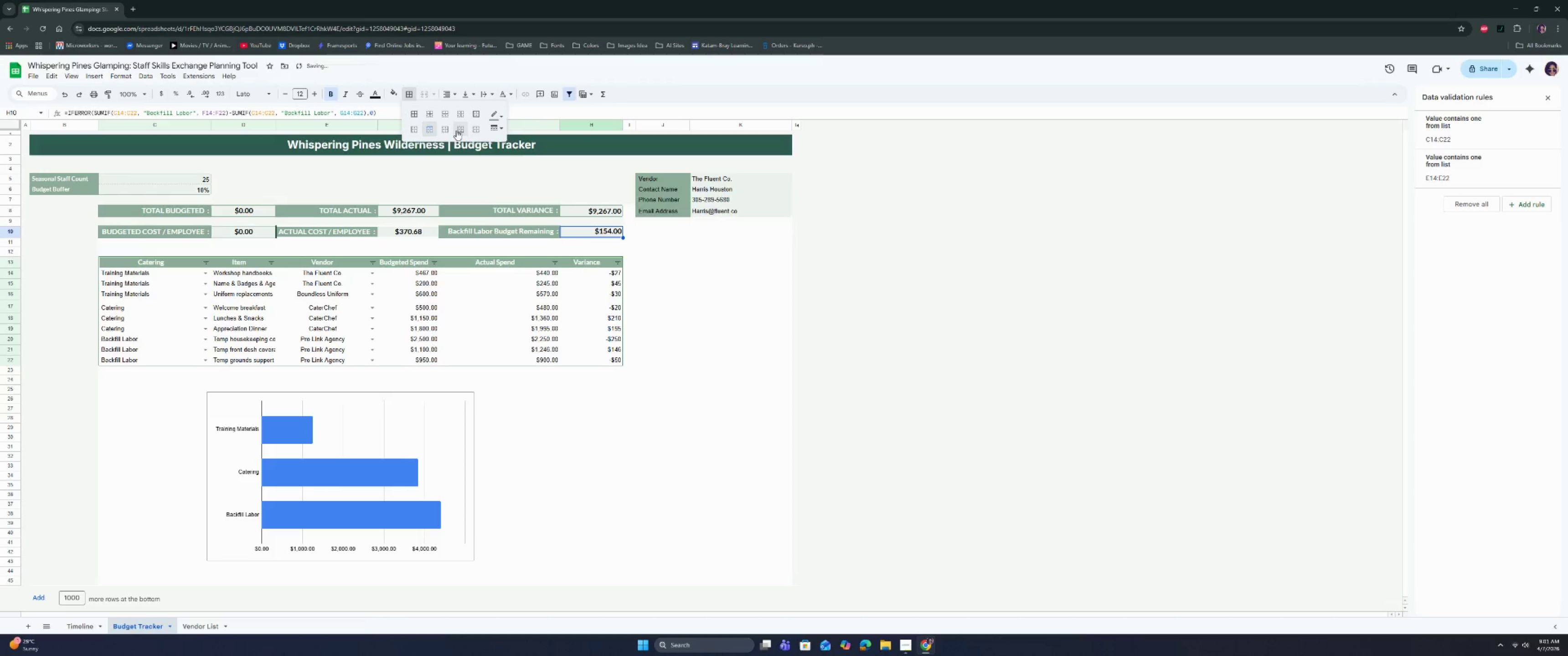 
double_click([456, 130])
 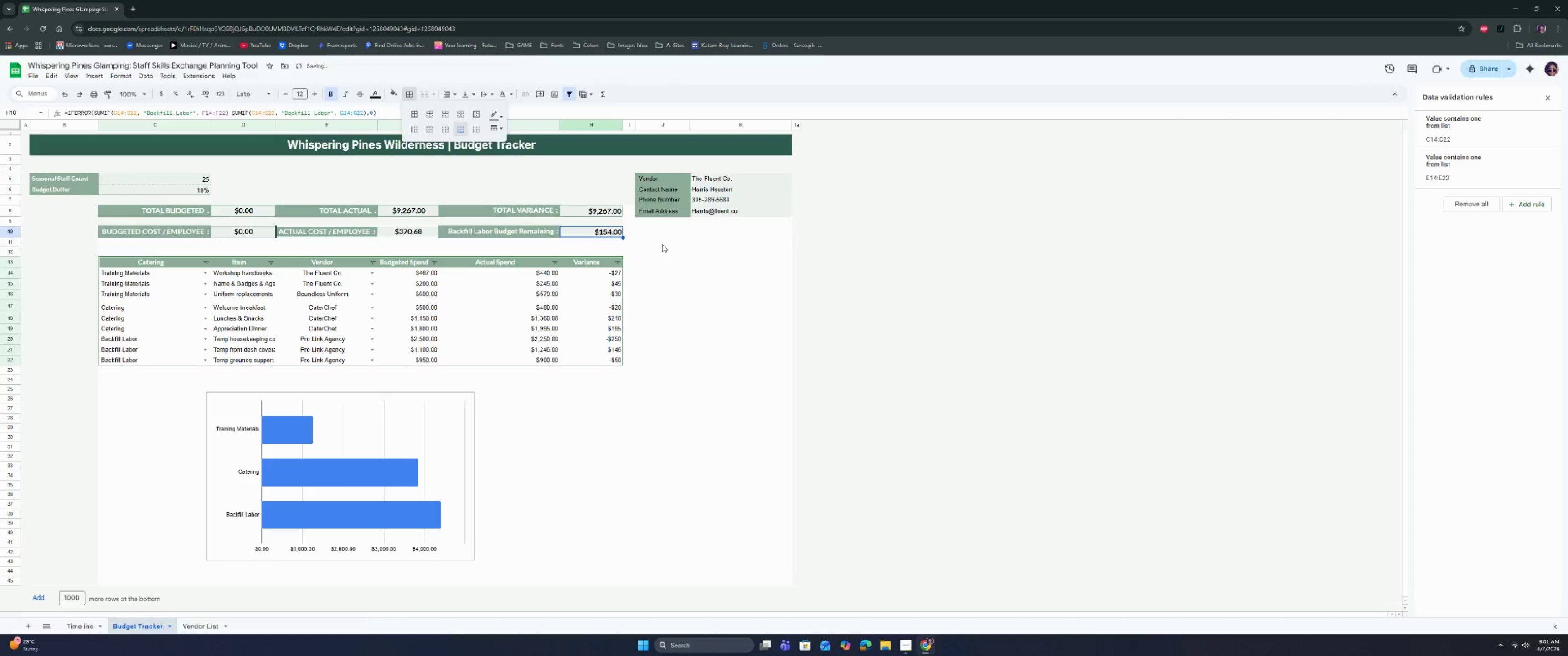 
left_click([662, 244])
 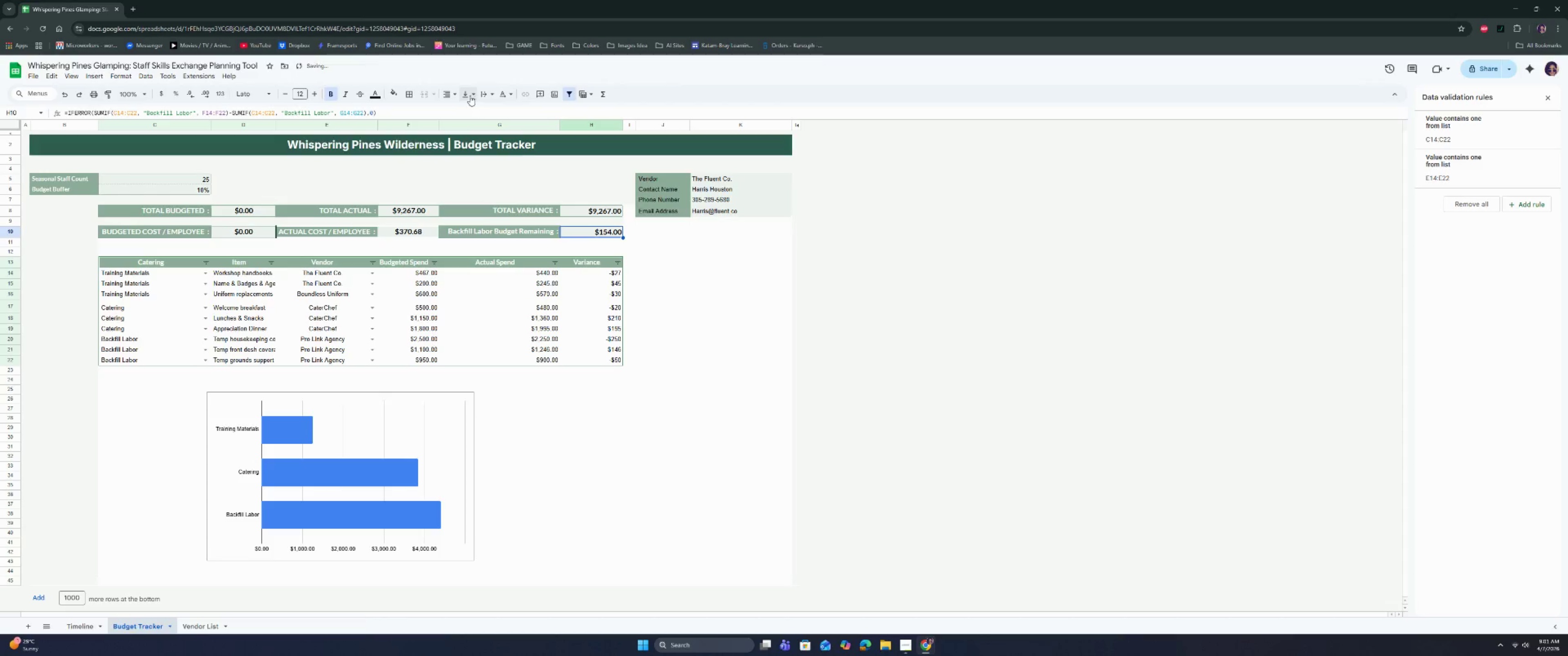 
double_click([487, 113])
 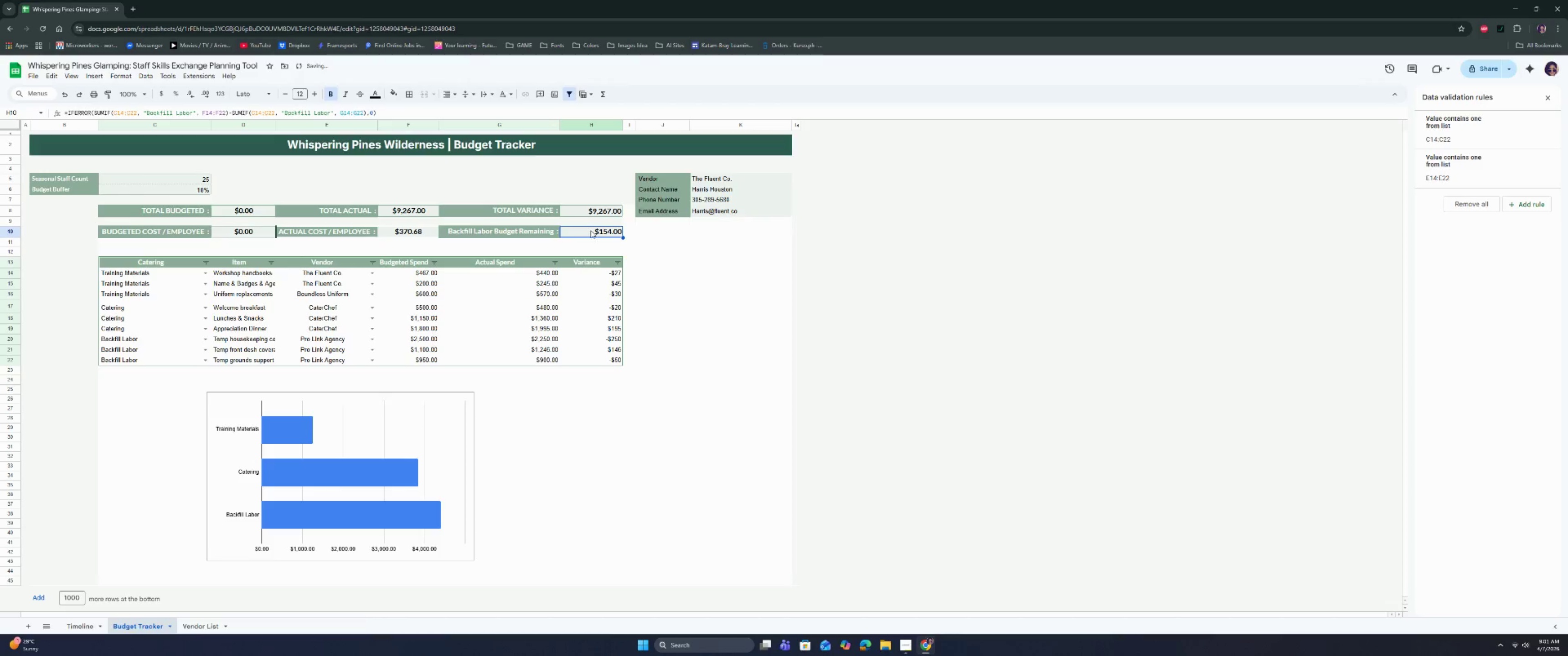 
left_click([591, 213])
 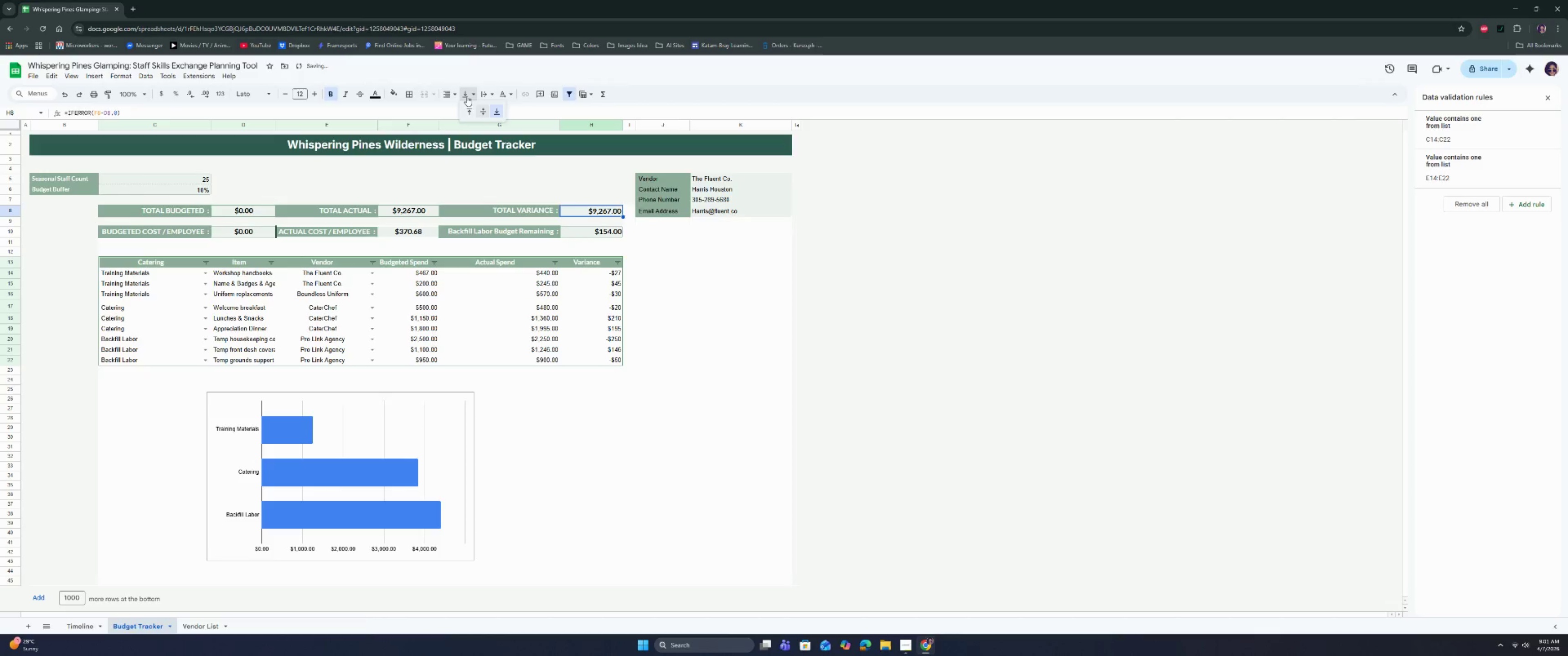 
double_click([484, 109])
 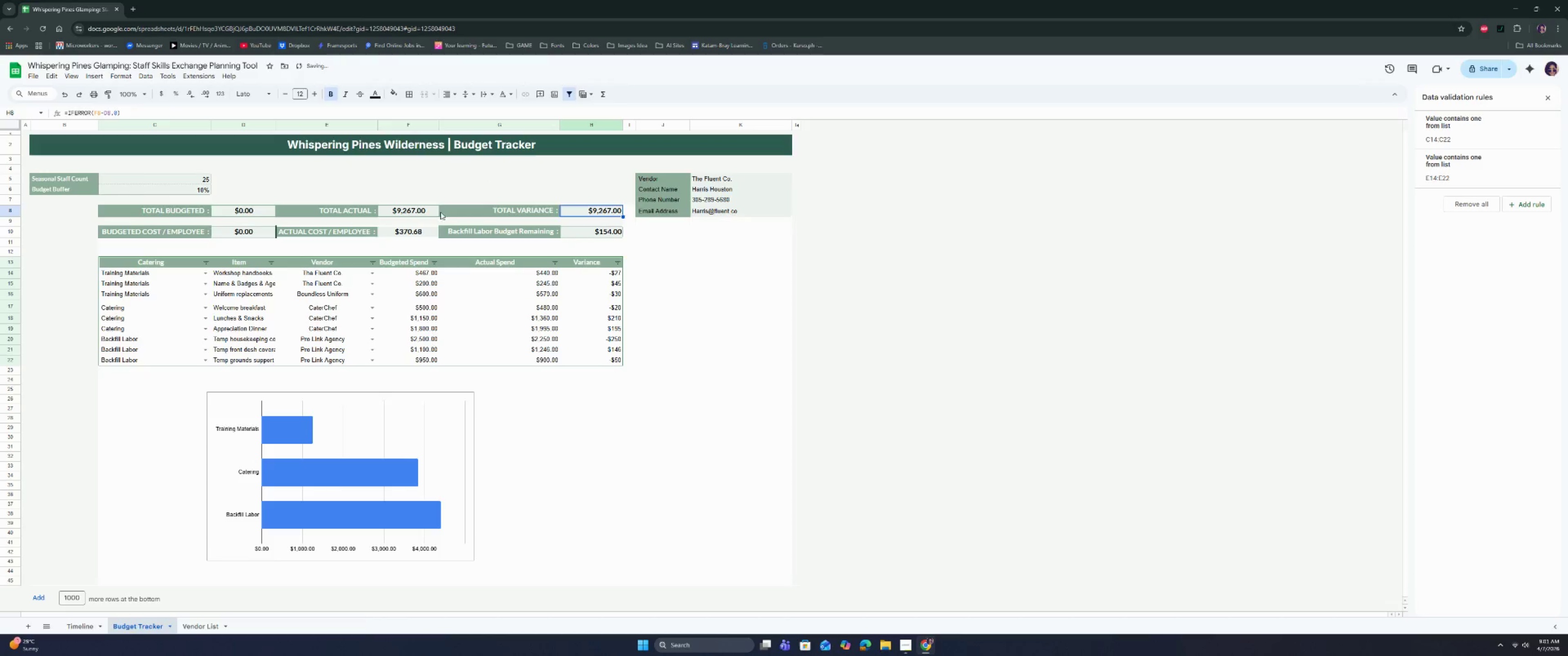 
left_click([428, 213])
 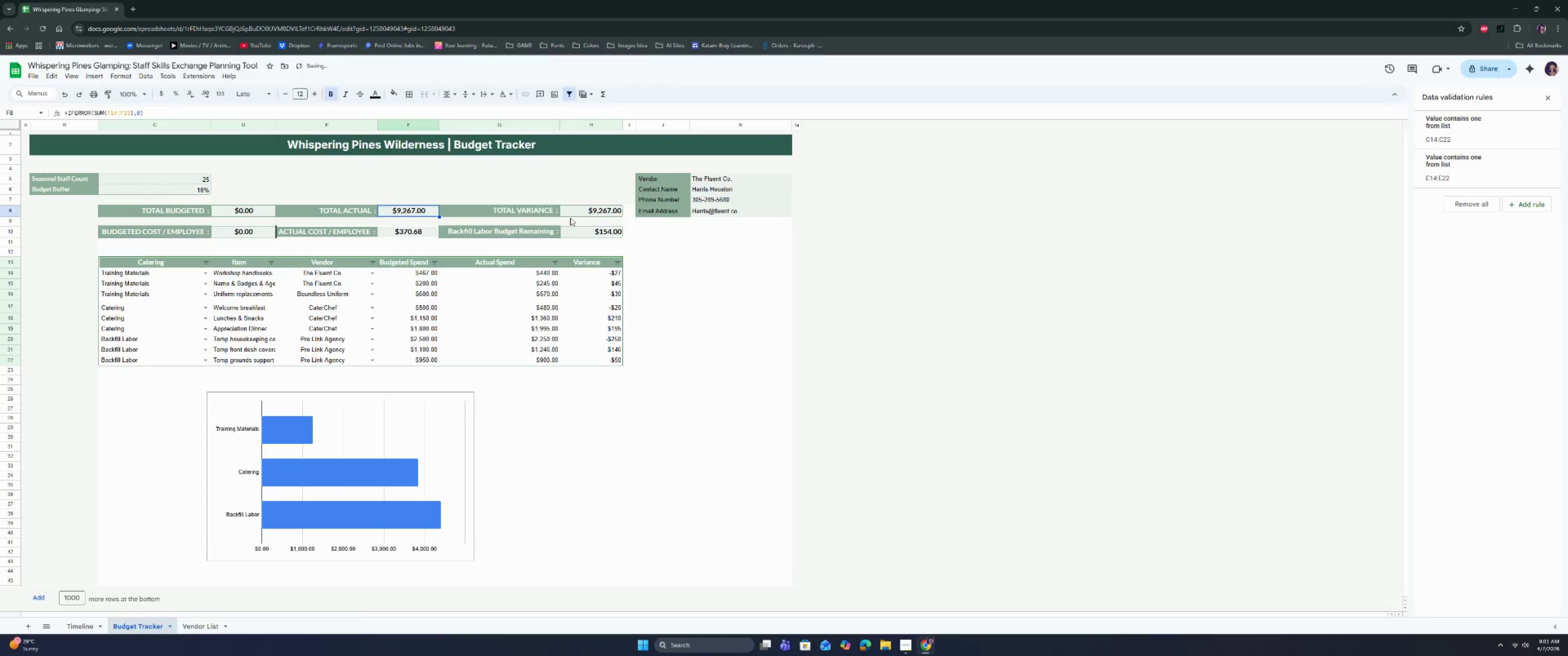 
left_click([573, 213])
 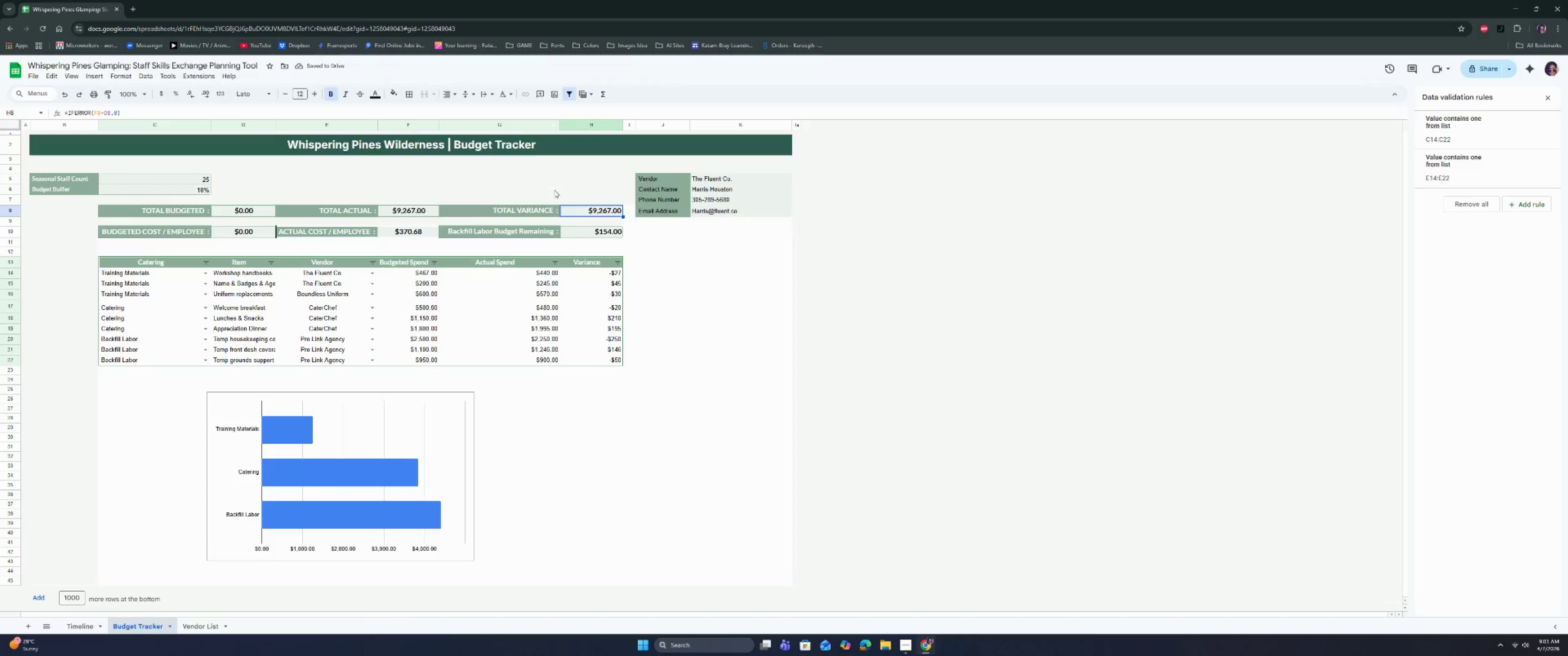 
left_click([467, 95])
 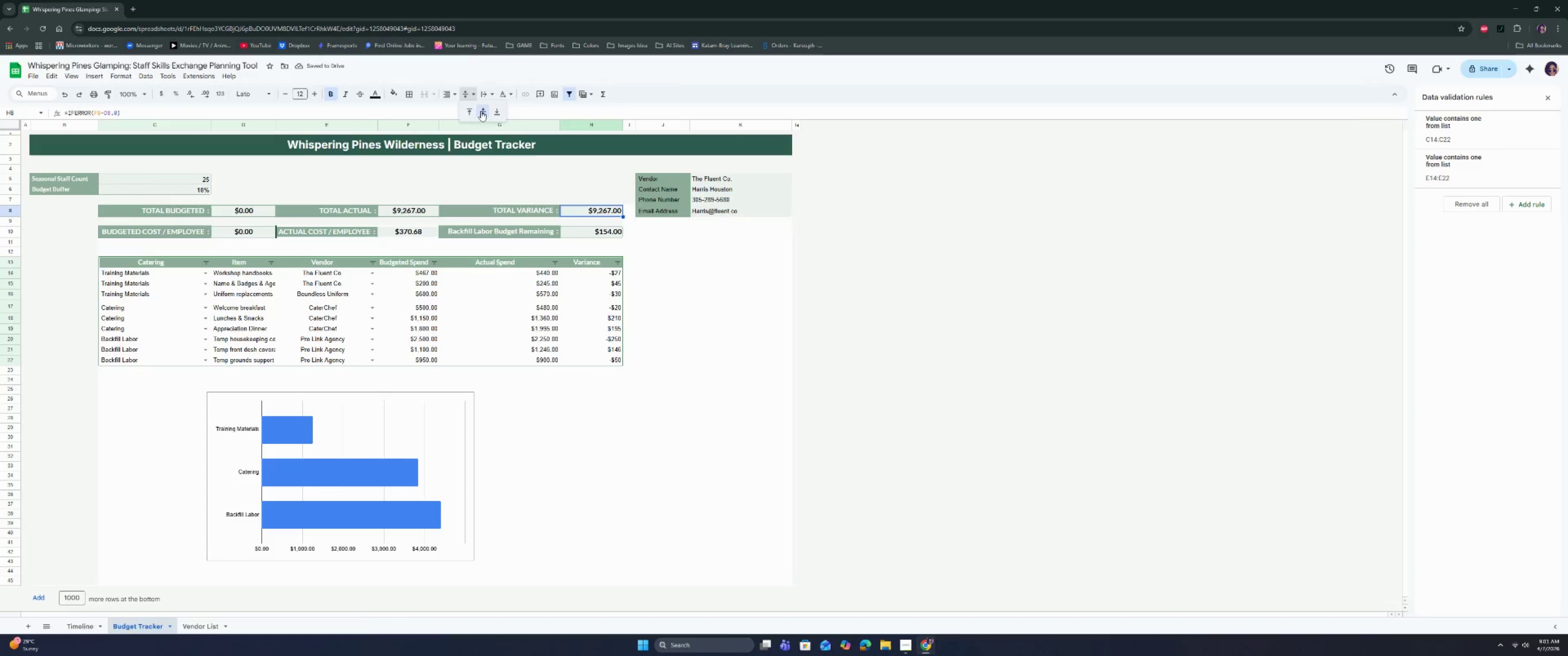 
double_click([482, 112])
 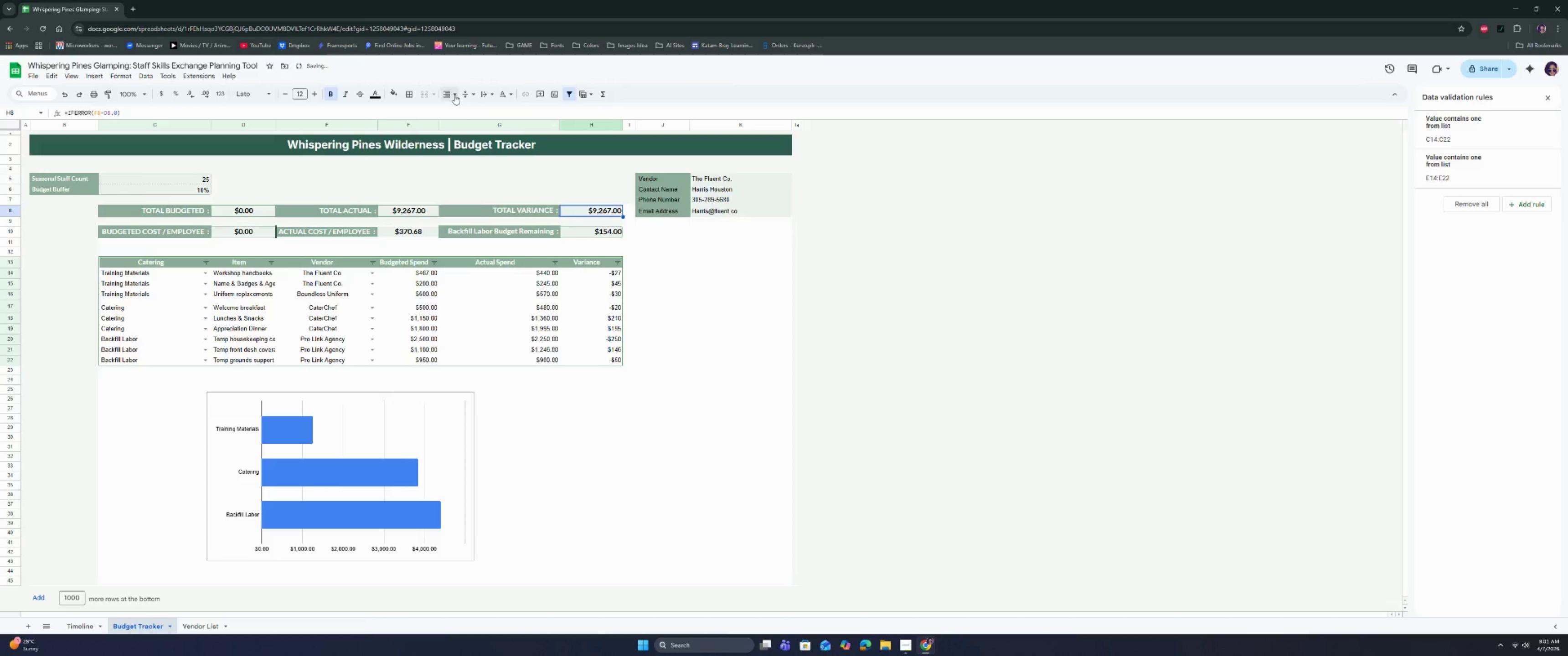 
left_click([454, 94])
 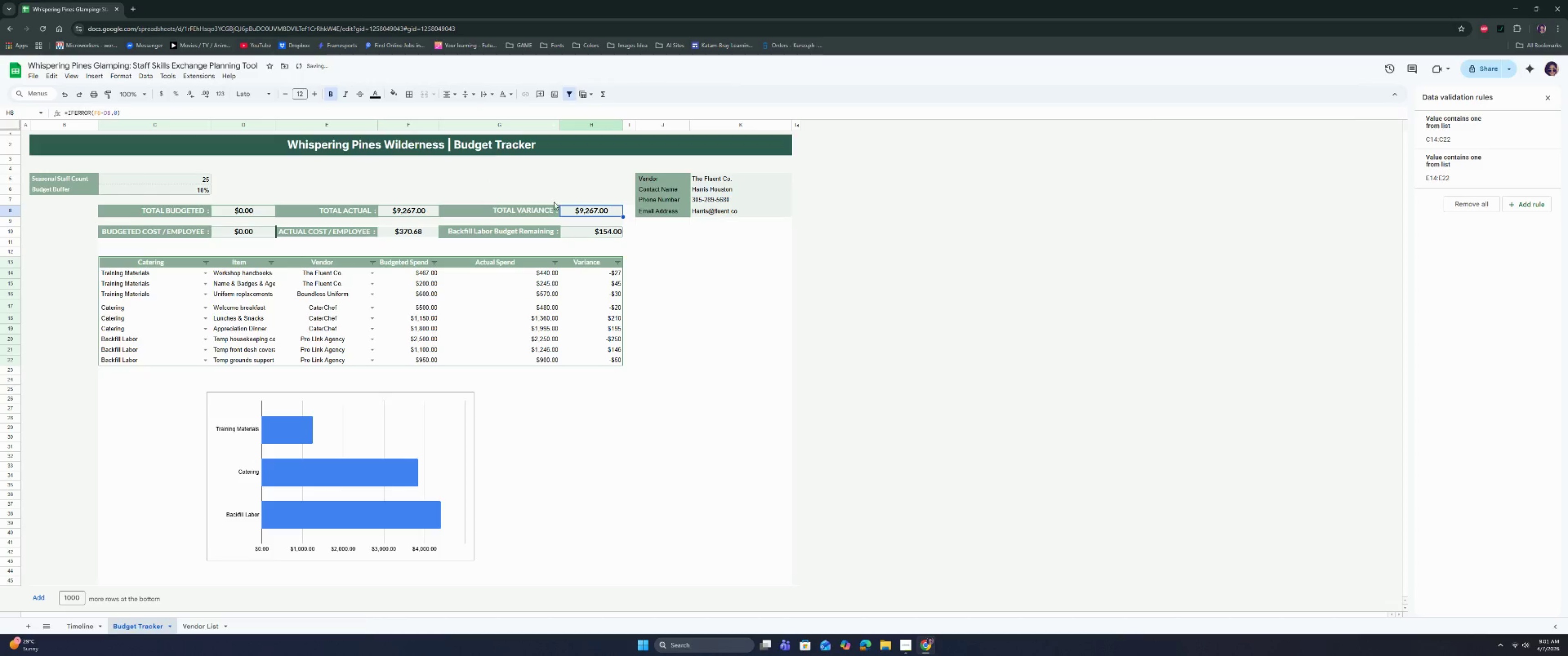 
left_click([588, 227])
 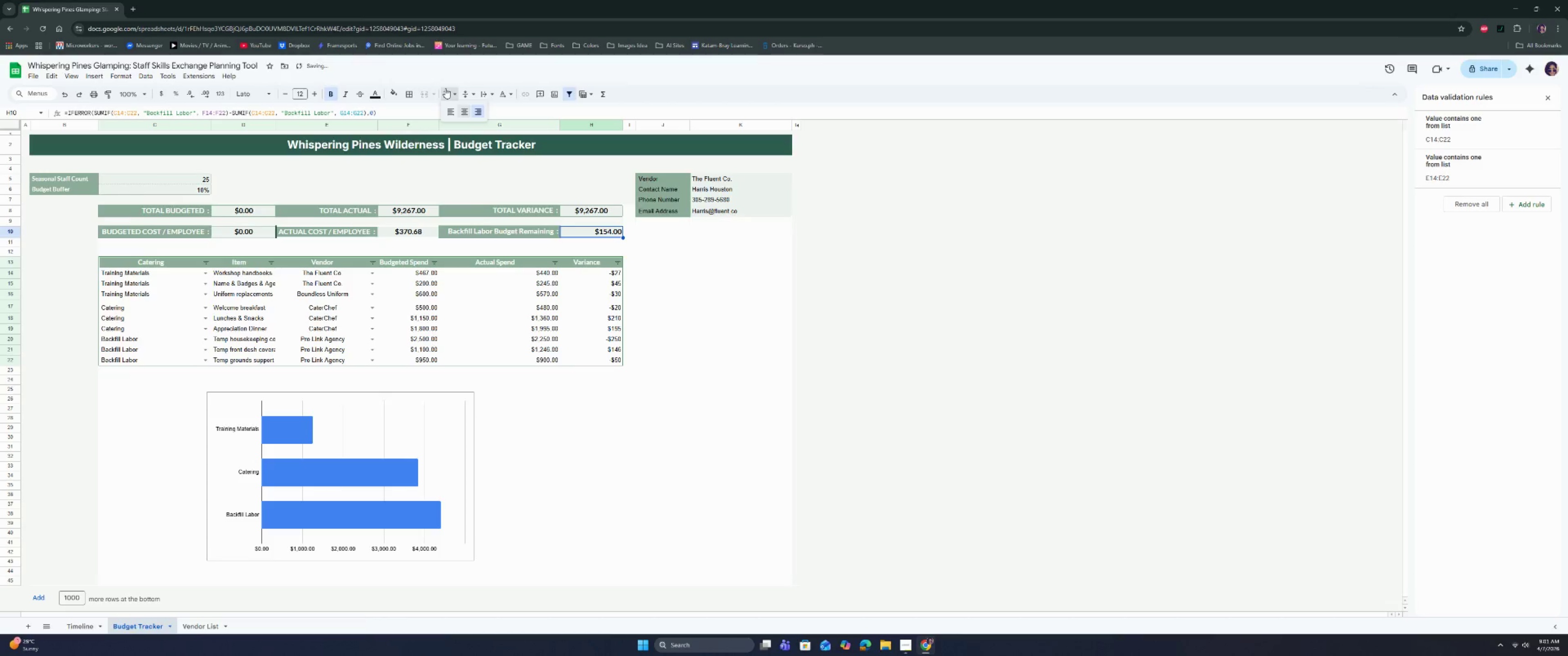 
double_click([465, 108])
 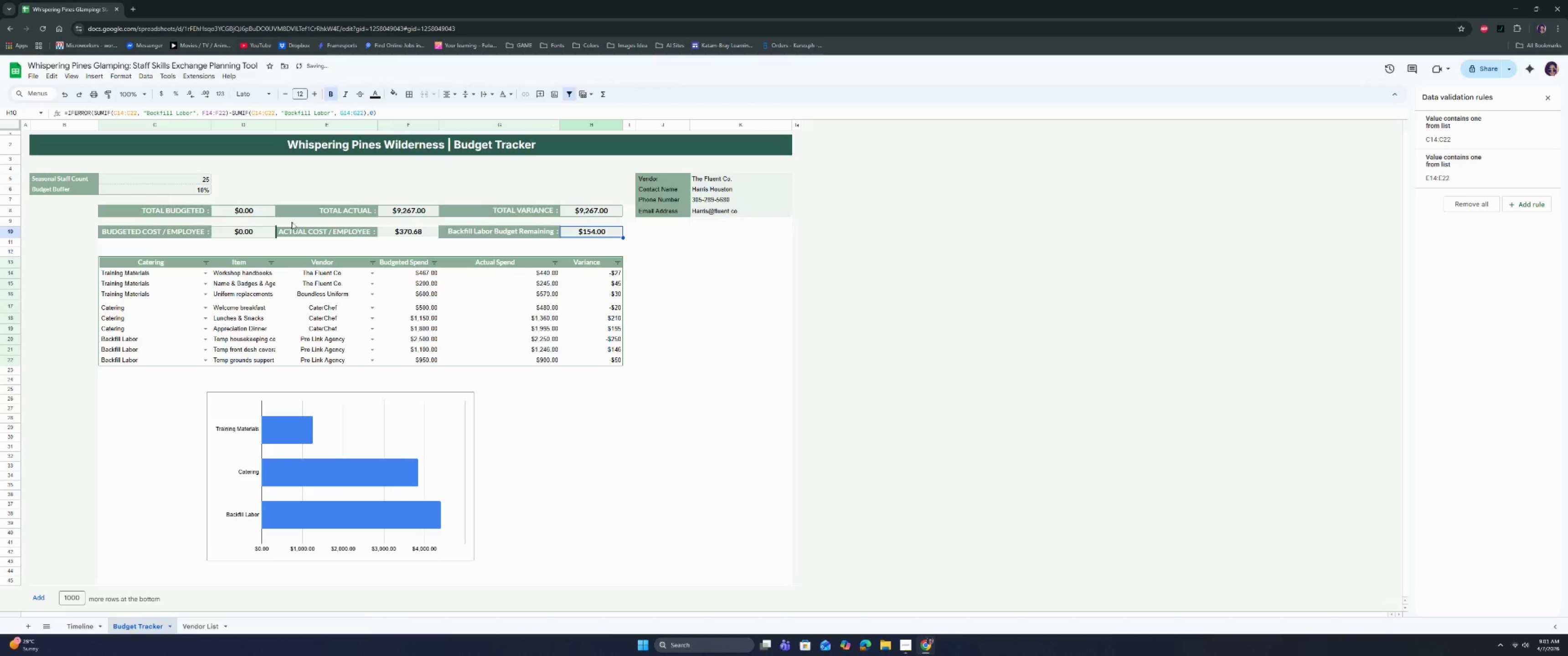 
left_click([249, 213])
 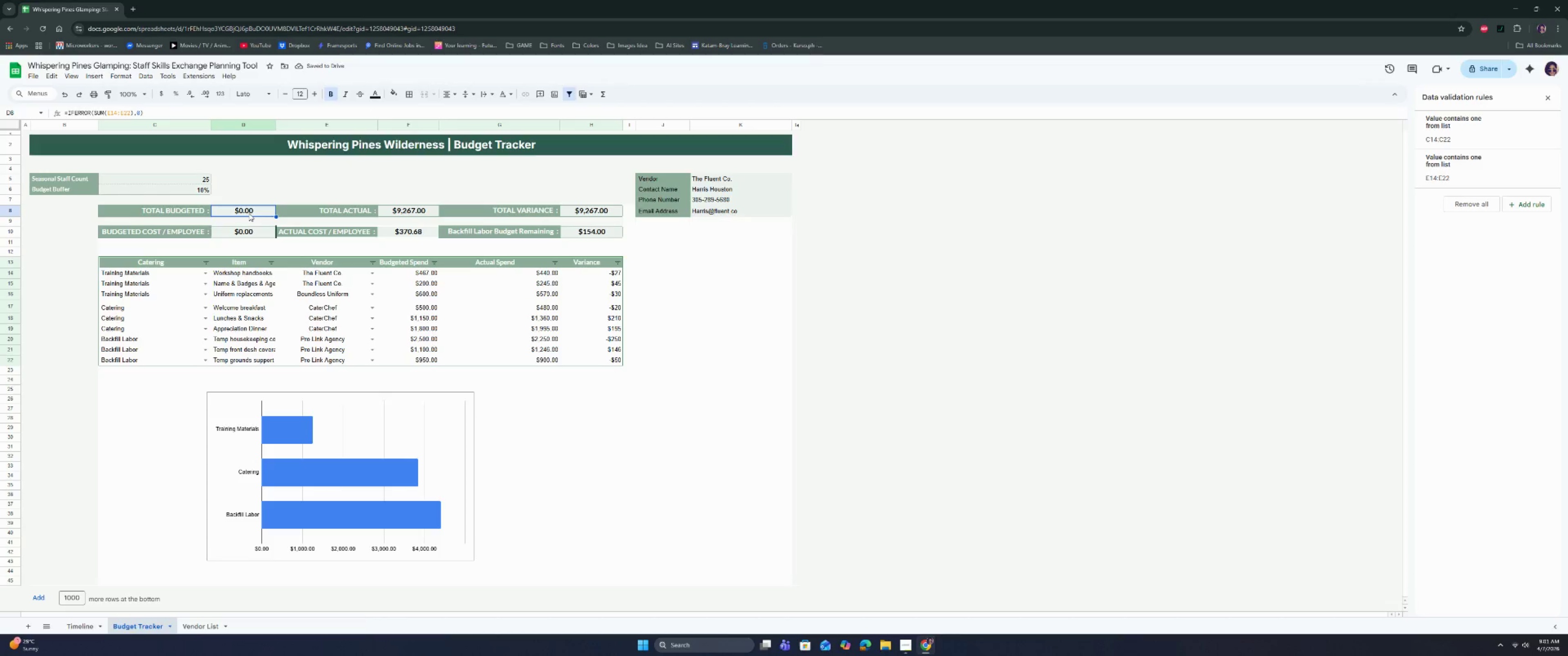 
double_click([249, 213])
 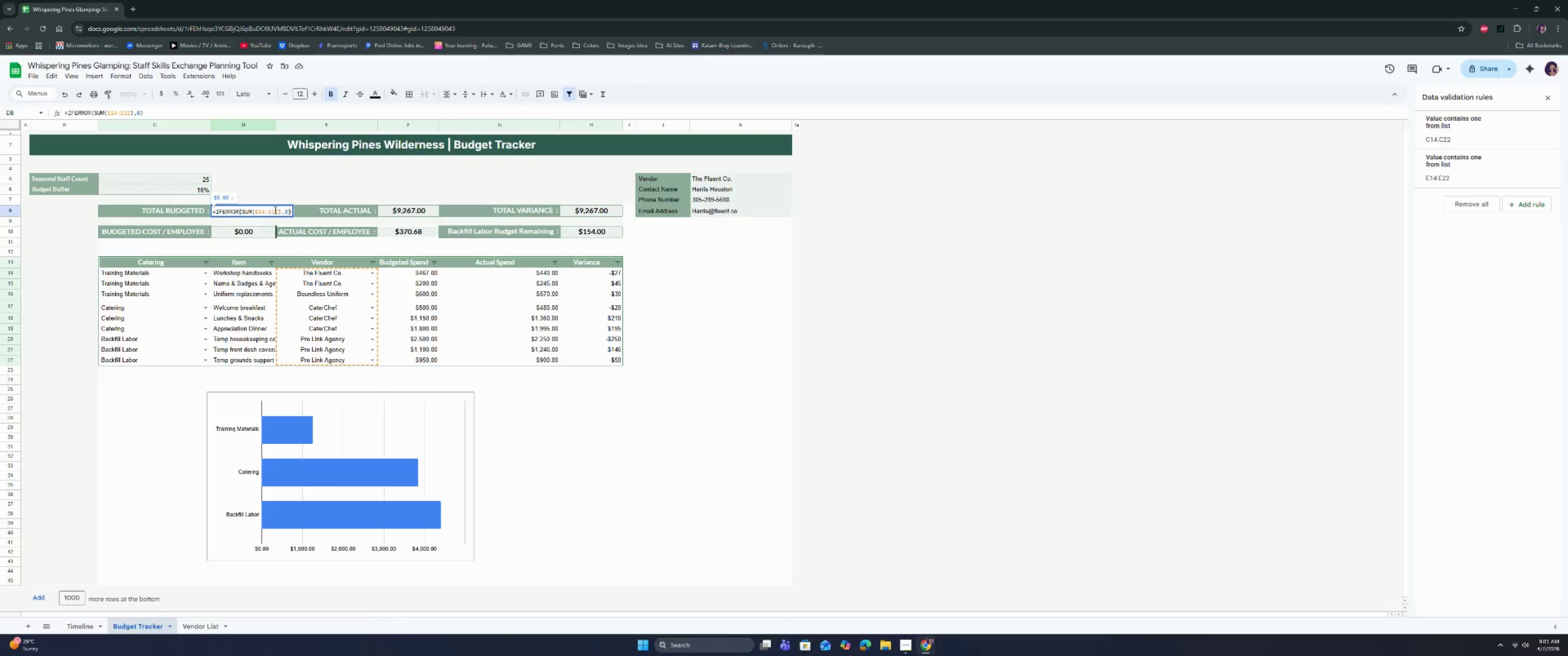 
left_click_drag(start_coordinate=[279, 210], to_coordinate=[253, 212])
 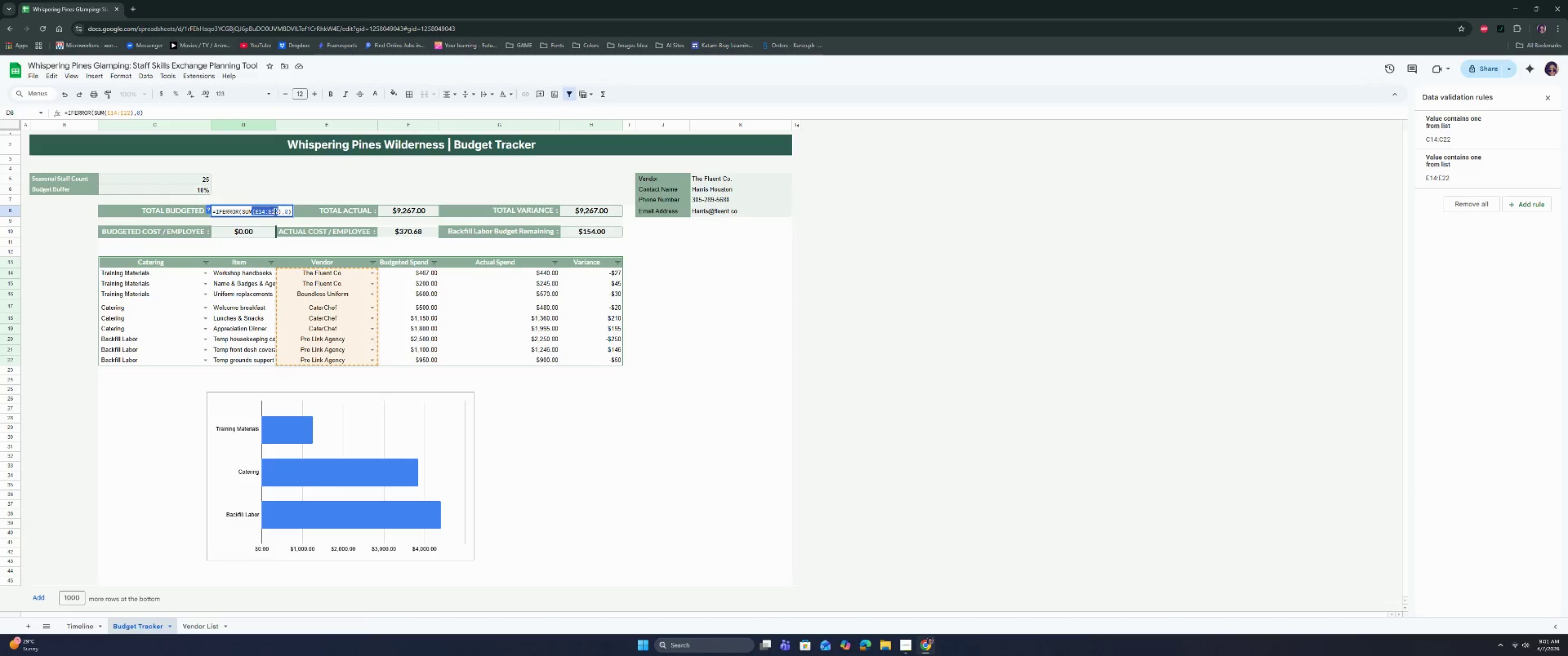 
double_click([277, 211])
 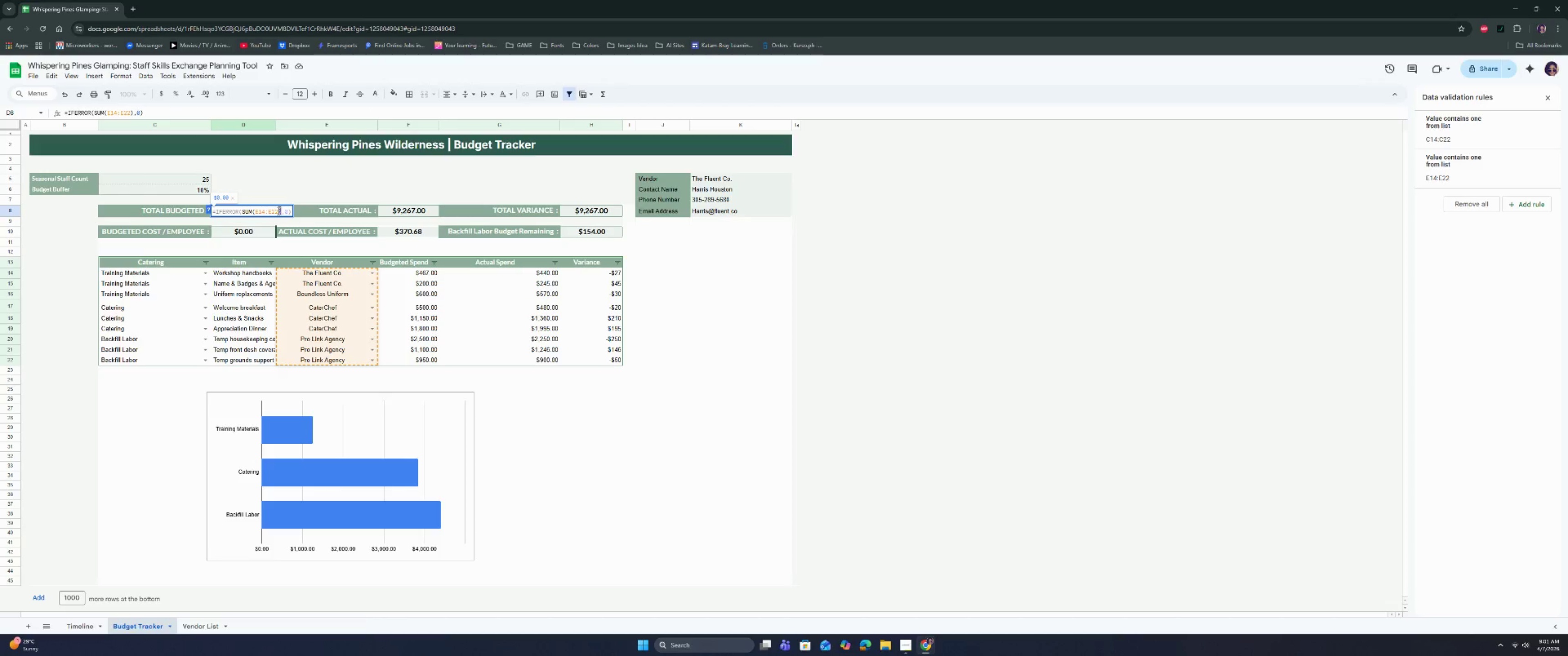 
left_click_drag(start_coordinate=[278, 211], to_coordinate=[260, 210])
 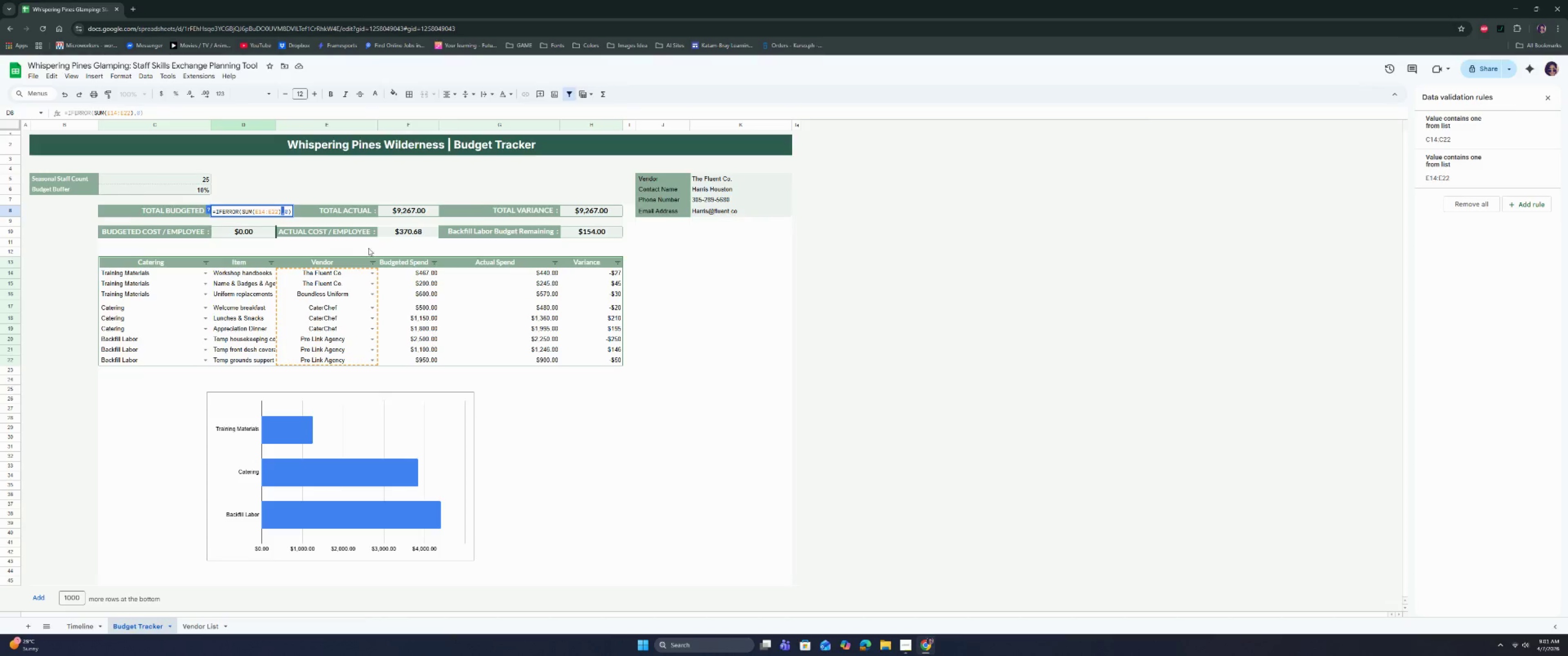 
key(Backspace)
 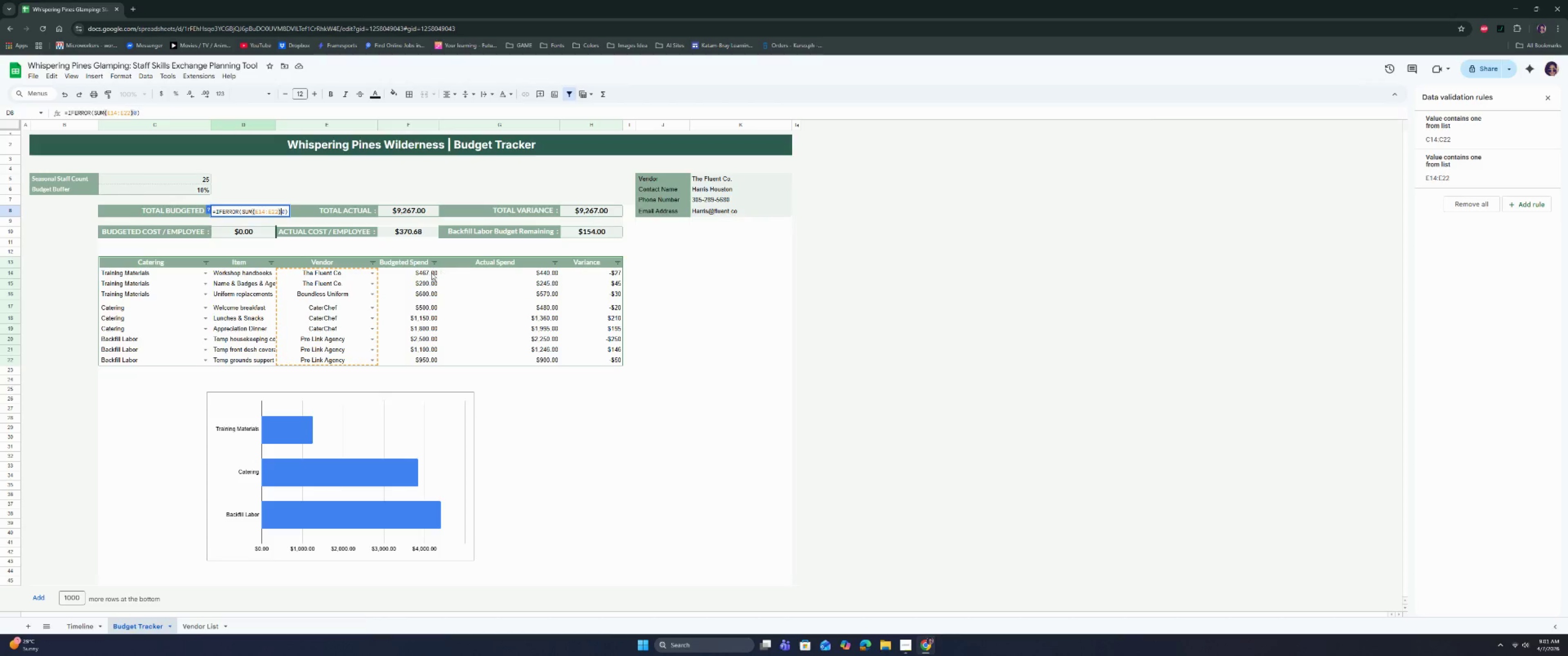 
left_click_drag(start_coordinate=[429, 273], to_coordinate=[423, 360])
 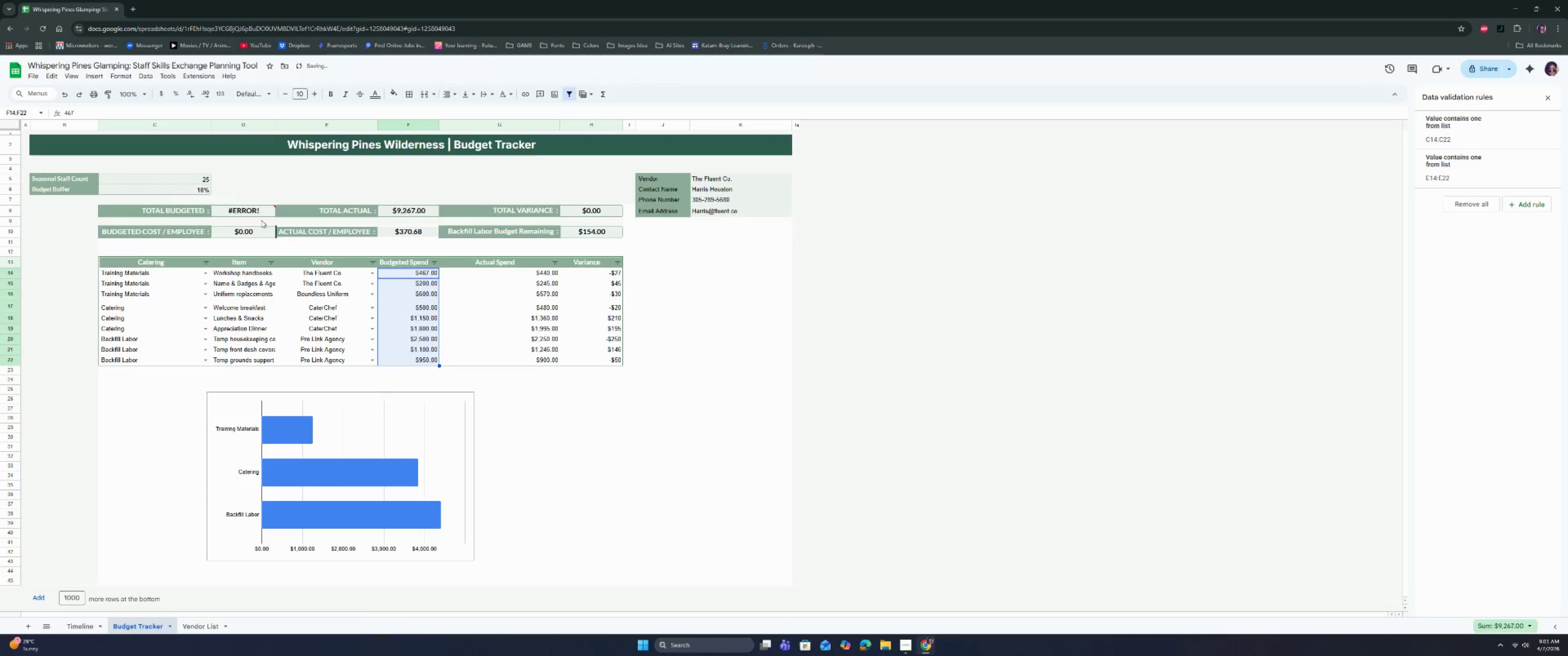 
double_click([255, 207])
 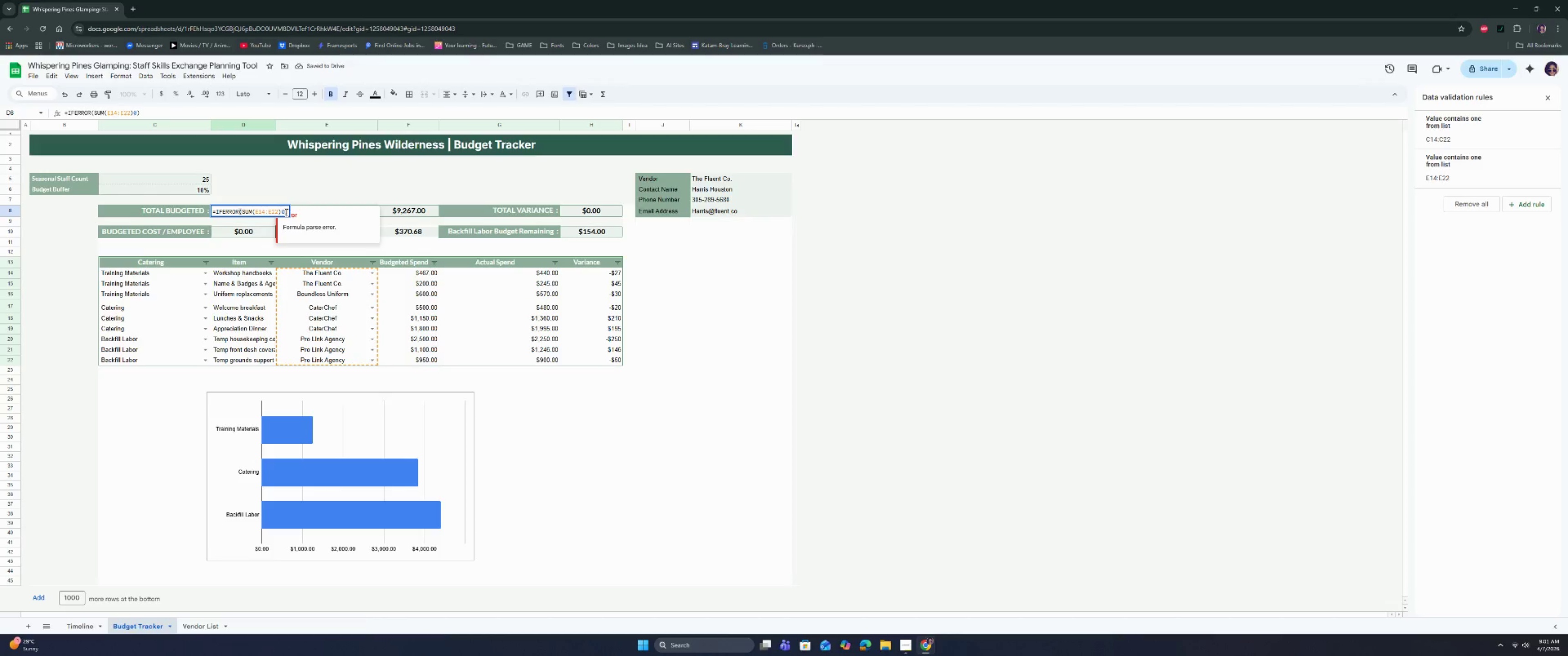 
left_click_drag(start_coordinate=[286, 210], to_coordinate=[255, 211])
 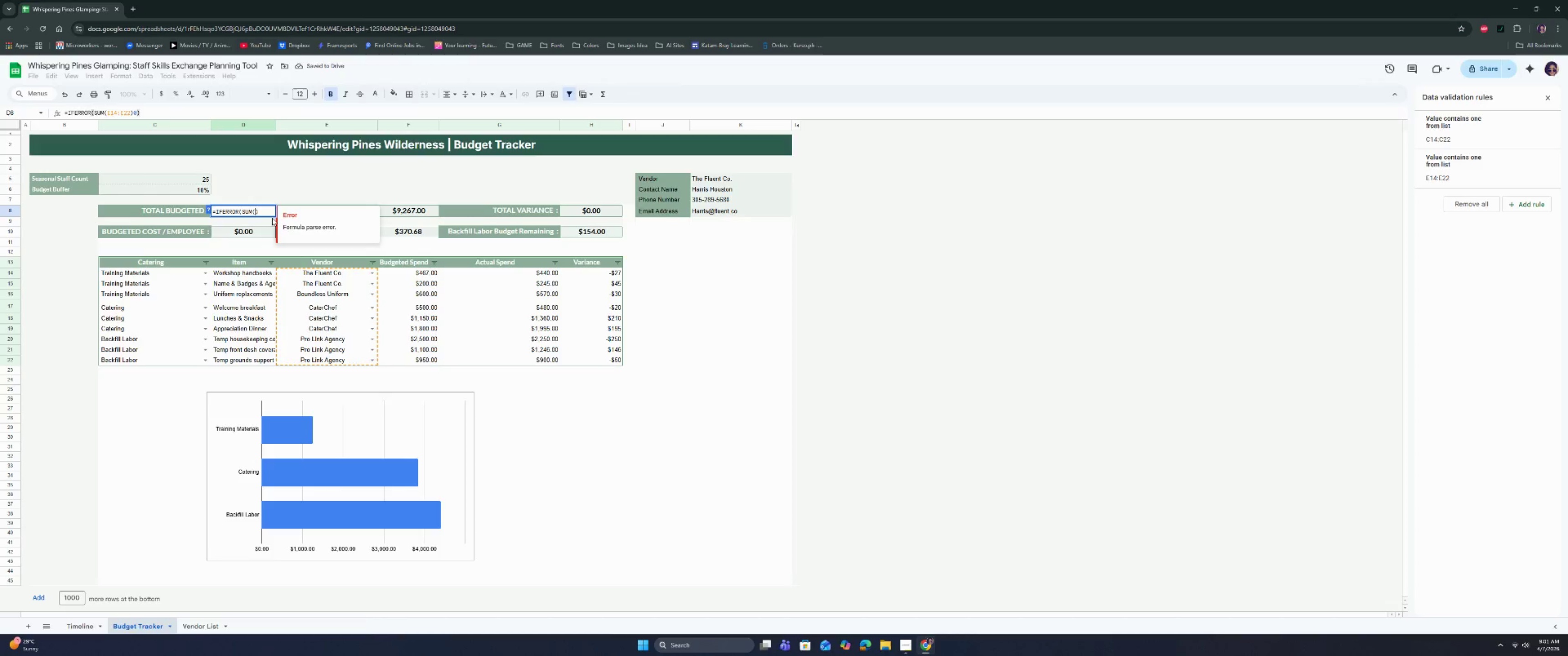 
key(Backspace)
 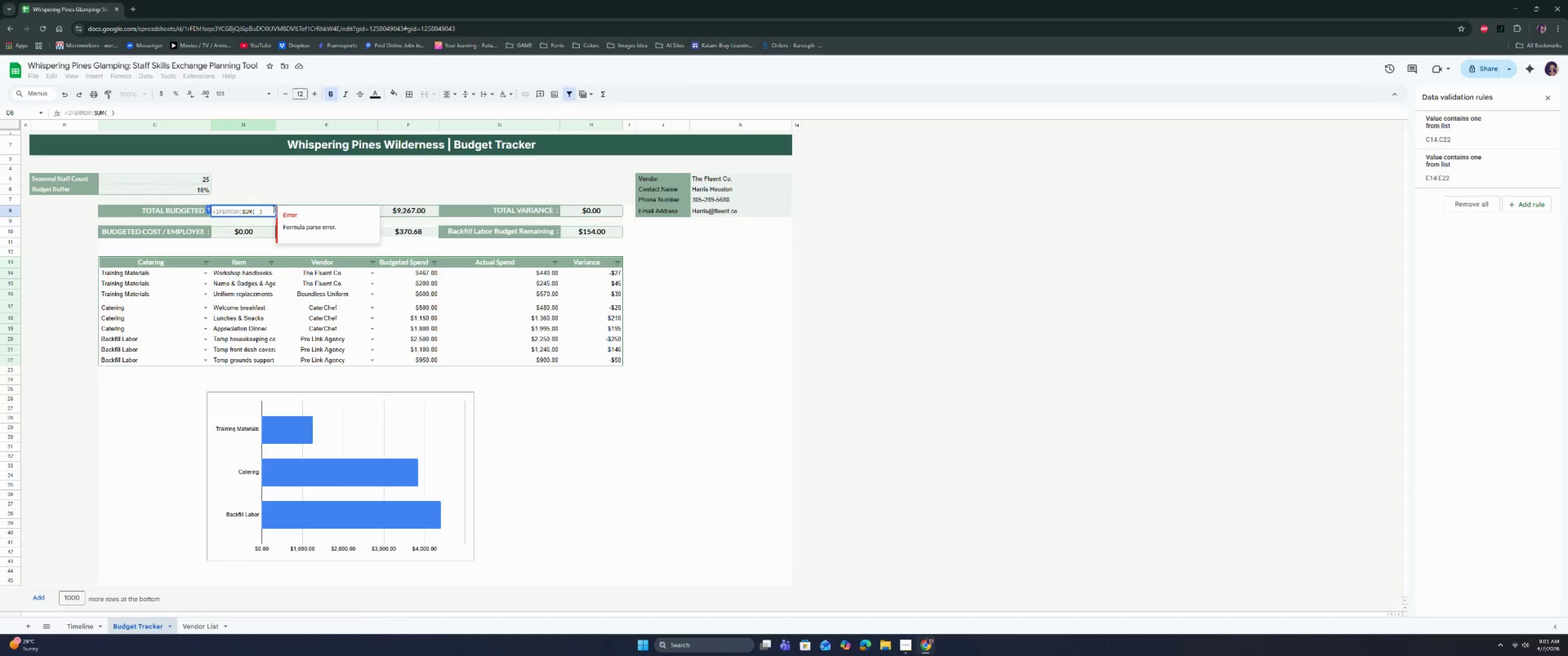 
key(Backspace)
 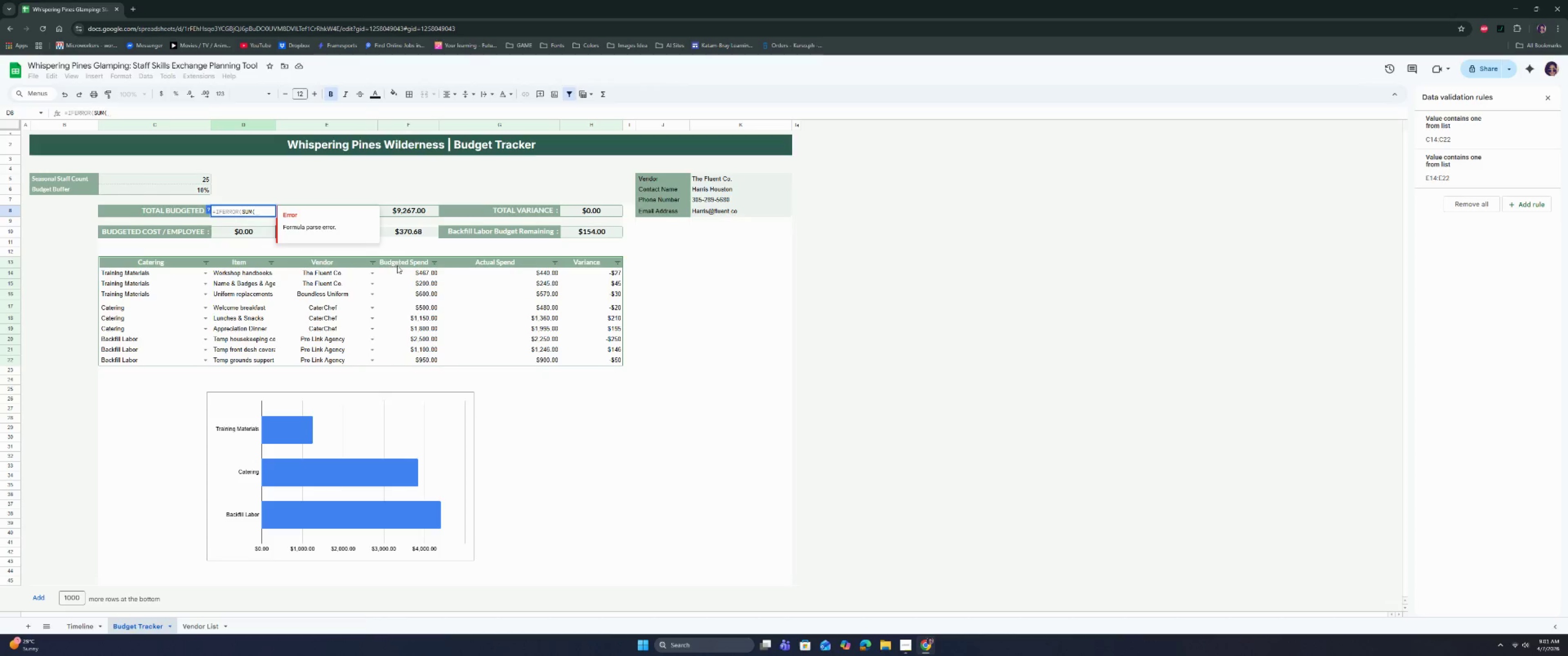 
left_click_drag(start_coordinate=[416, 273], to_coordinate=[413, 359])
 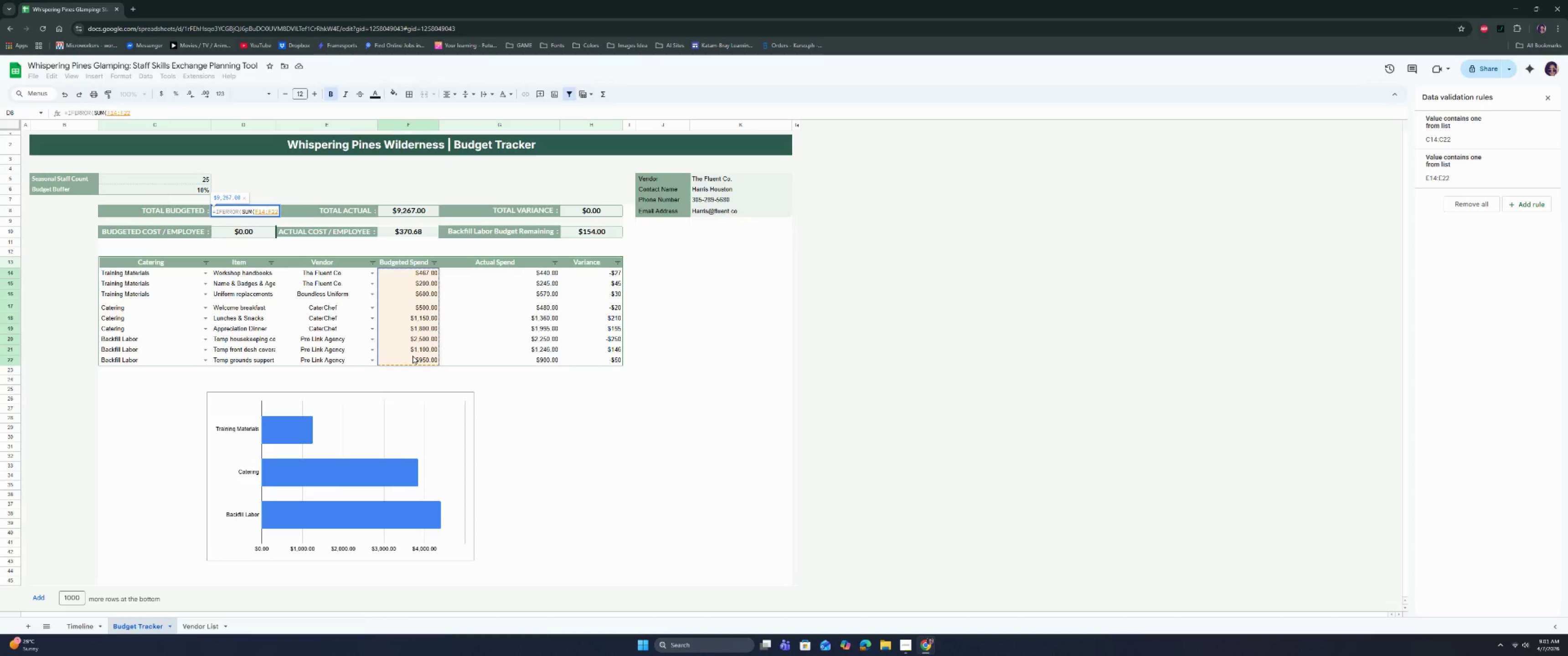 
wait(7.87)
 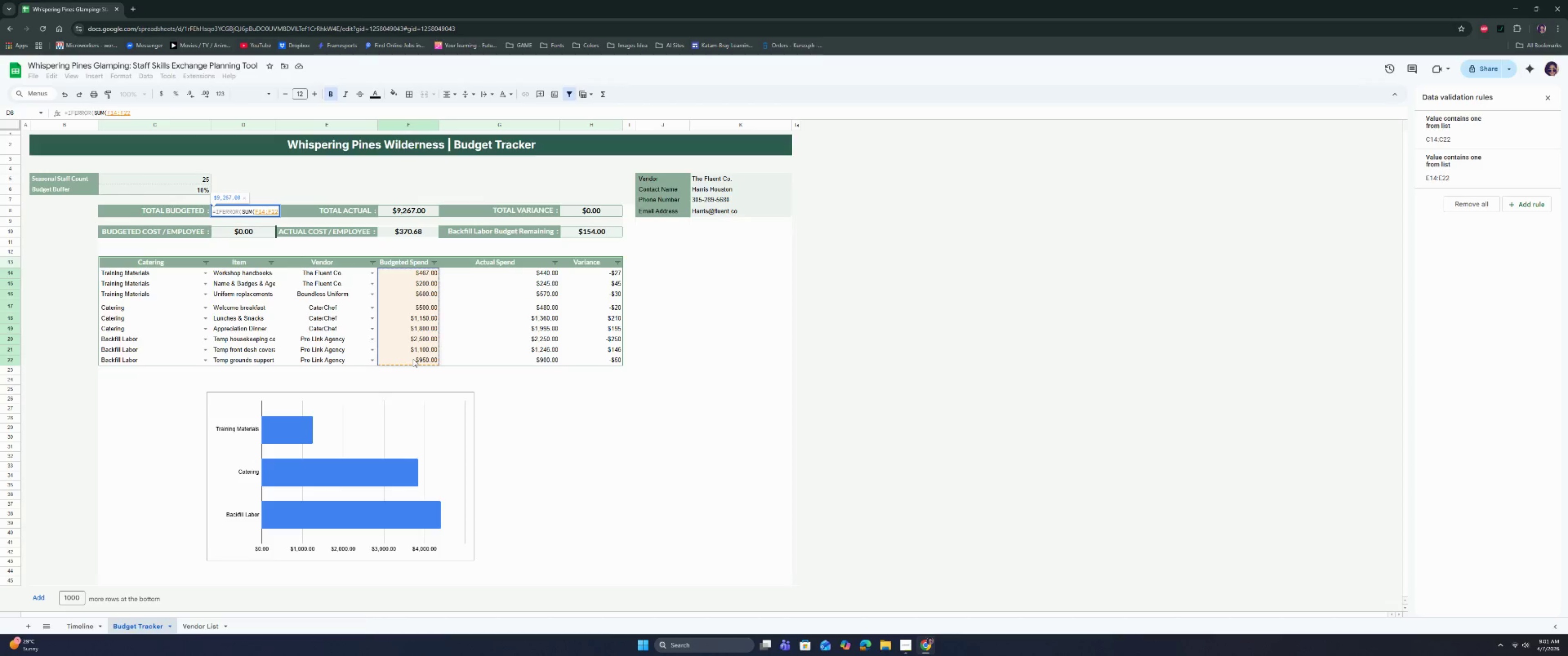 
type(), 0))
 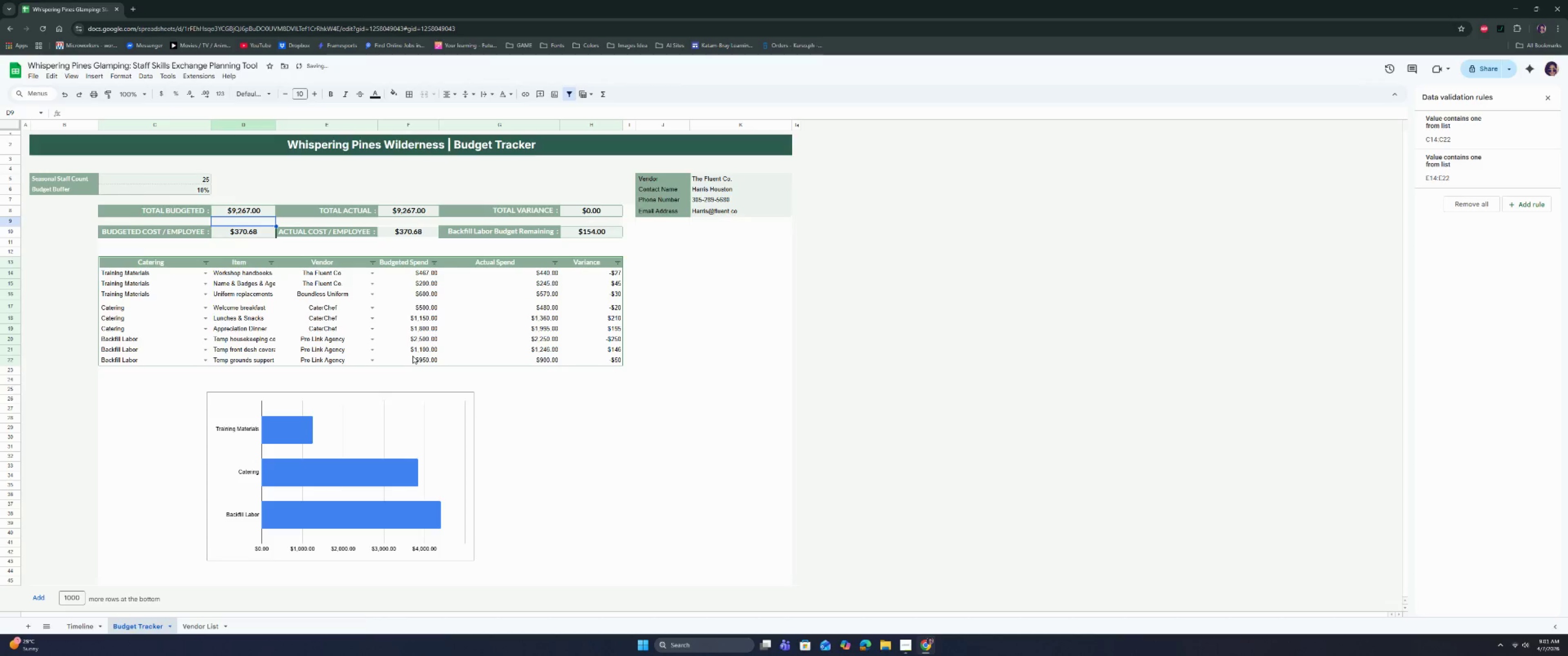 
 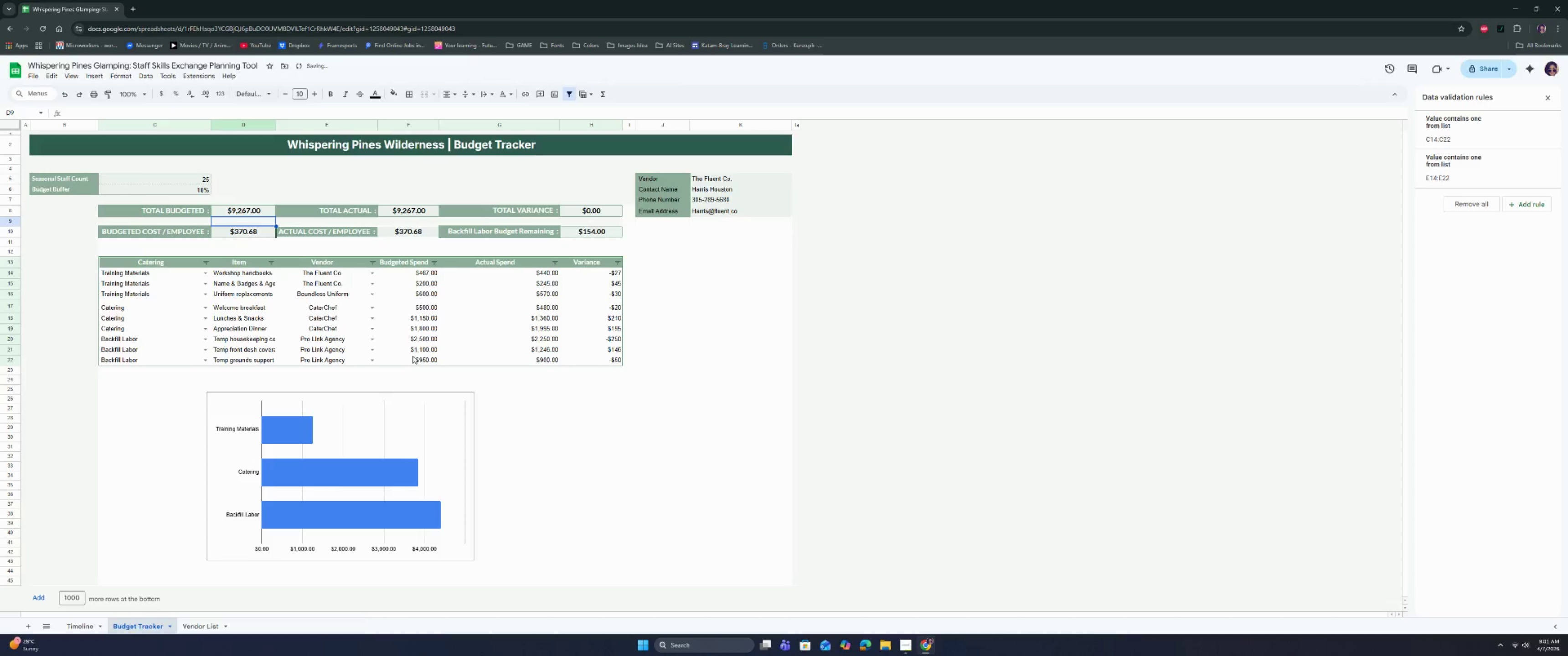 
key(Enter)
 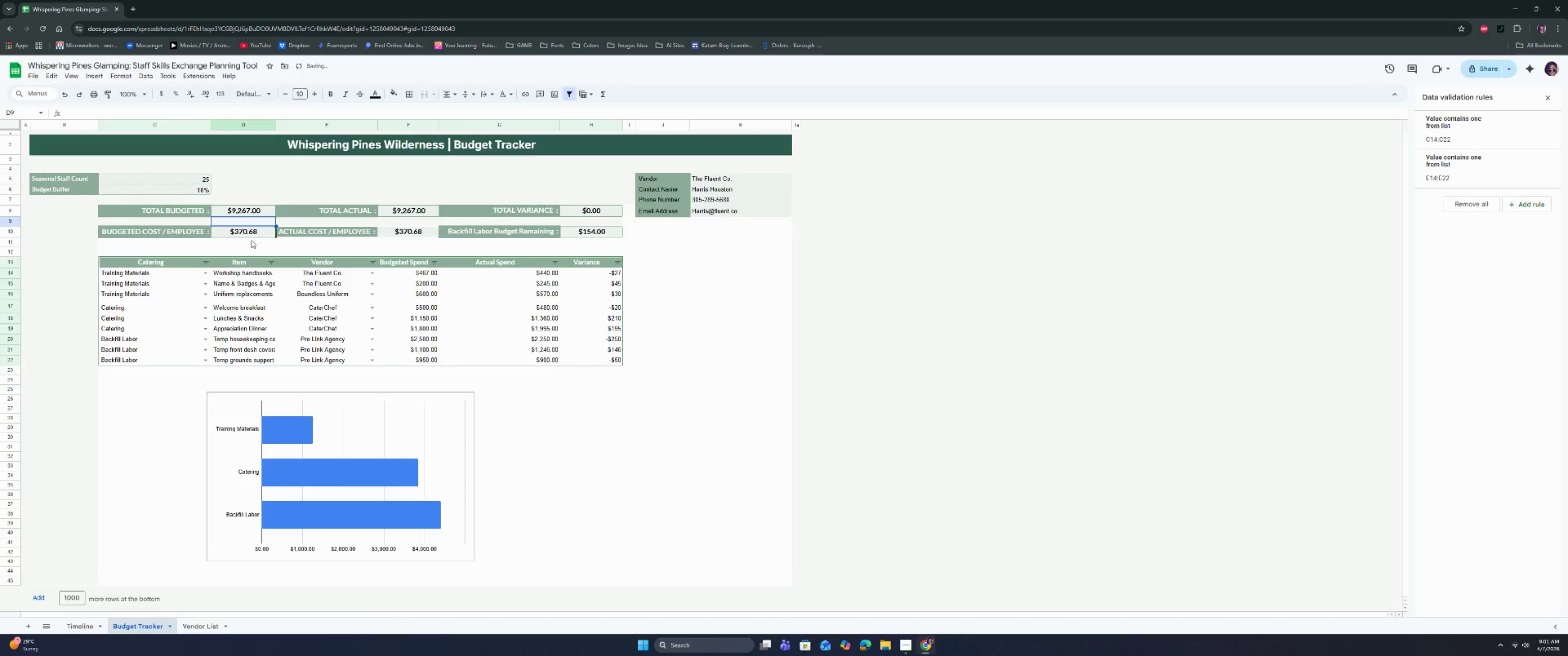 
left_click([252, 231])
 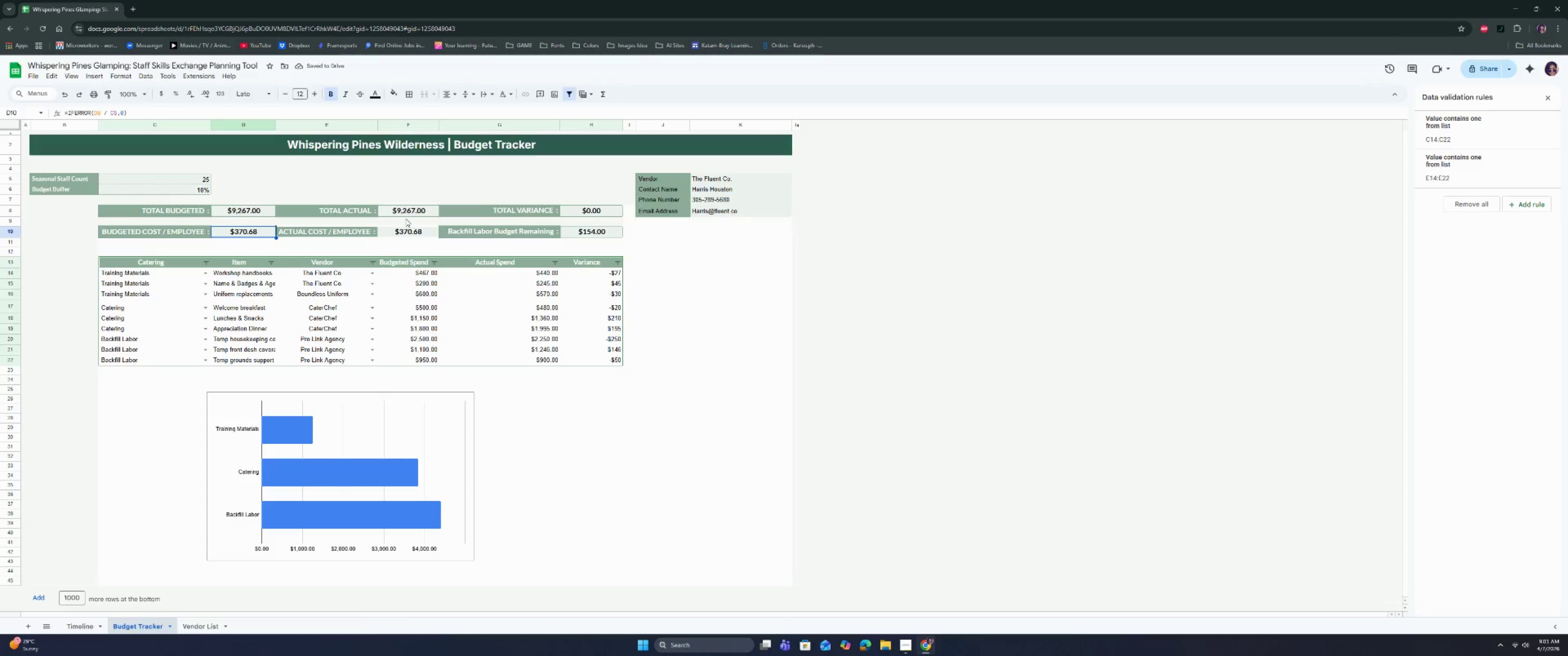 
left_click([407, 211])
 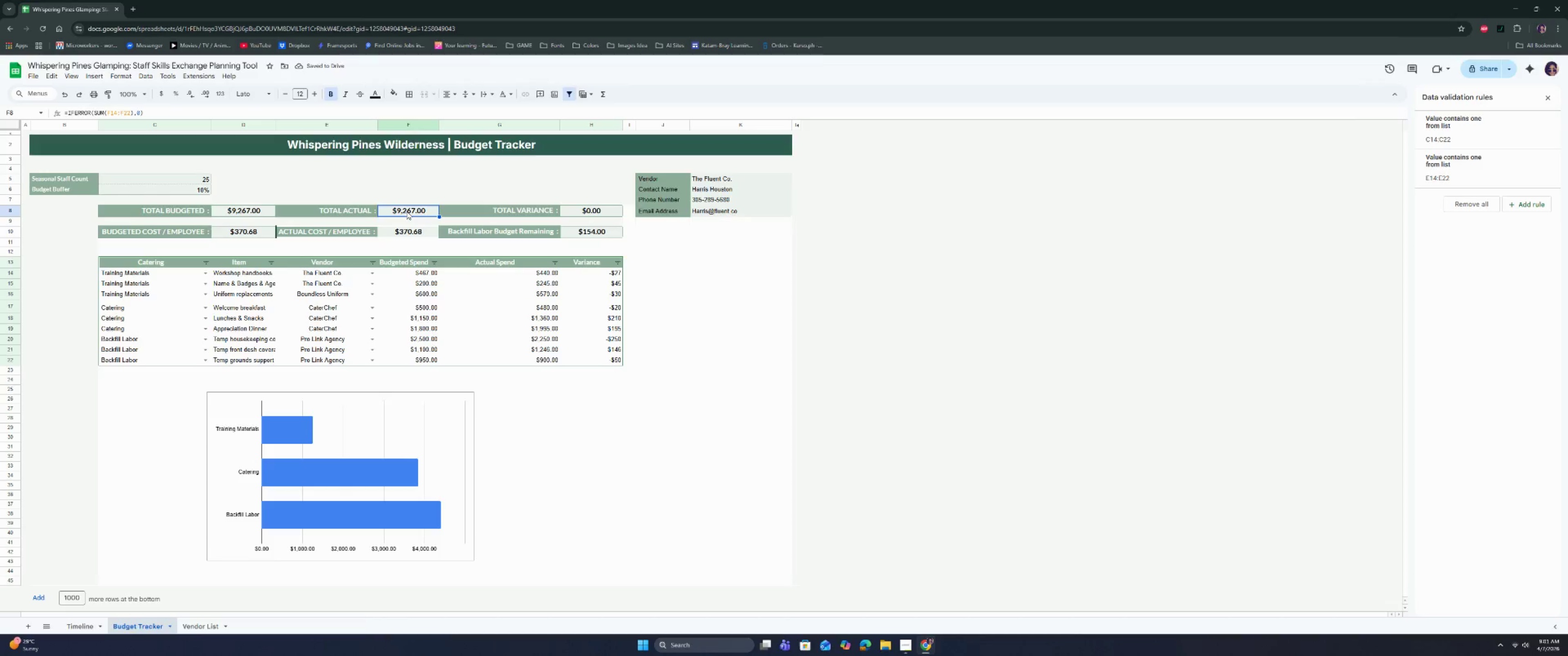 
double_click([407, 211])
 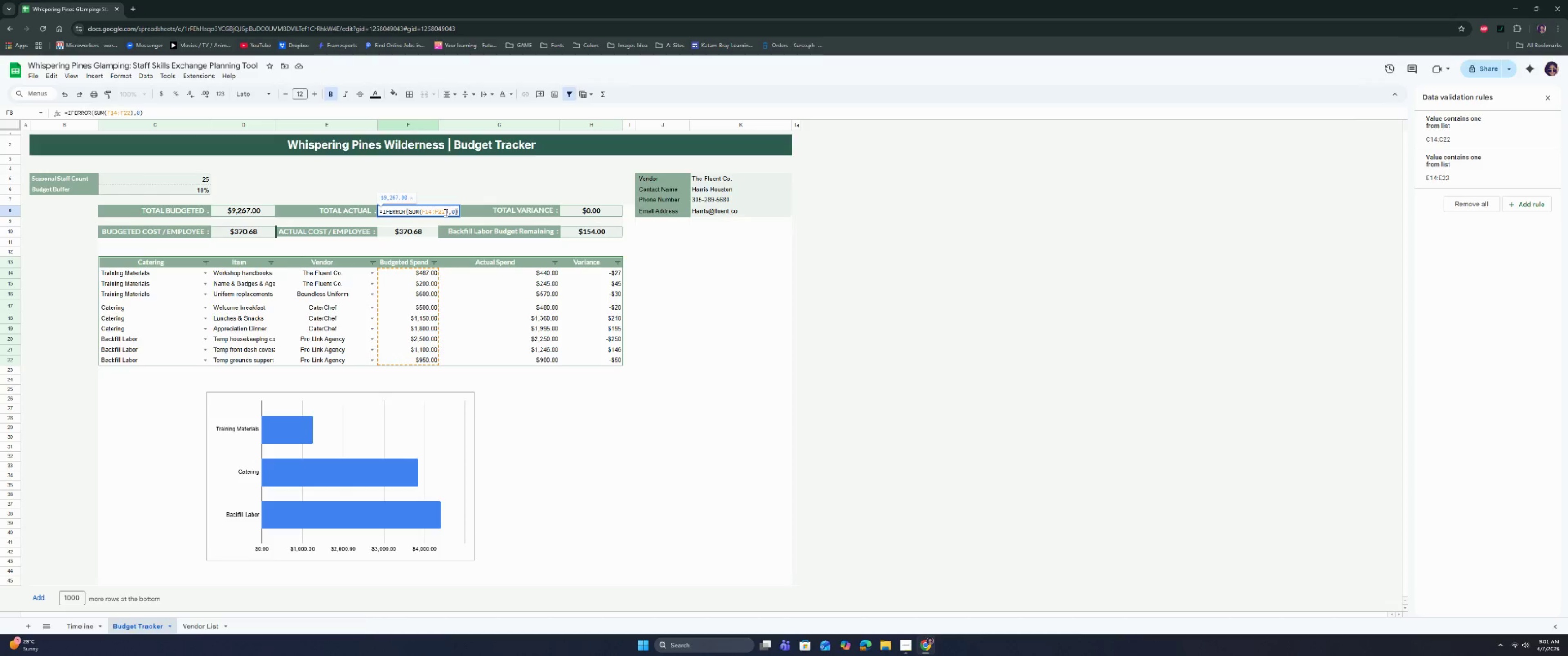 
left_click_drag(start_coordinate=[458, 209], to_coordinate=[422, 209])
 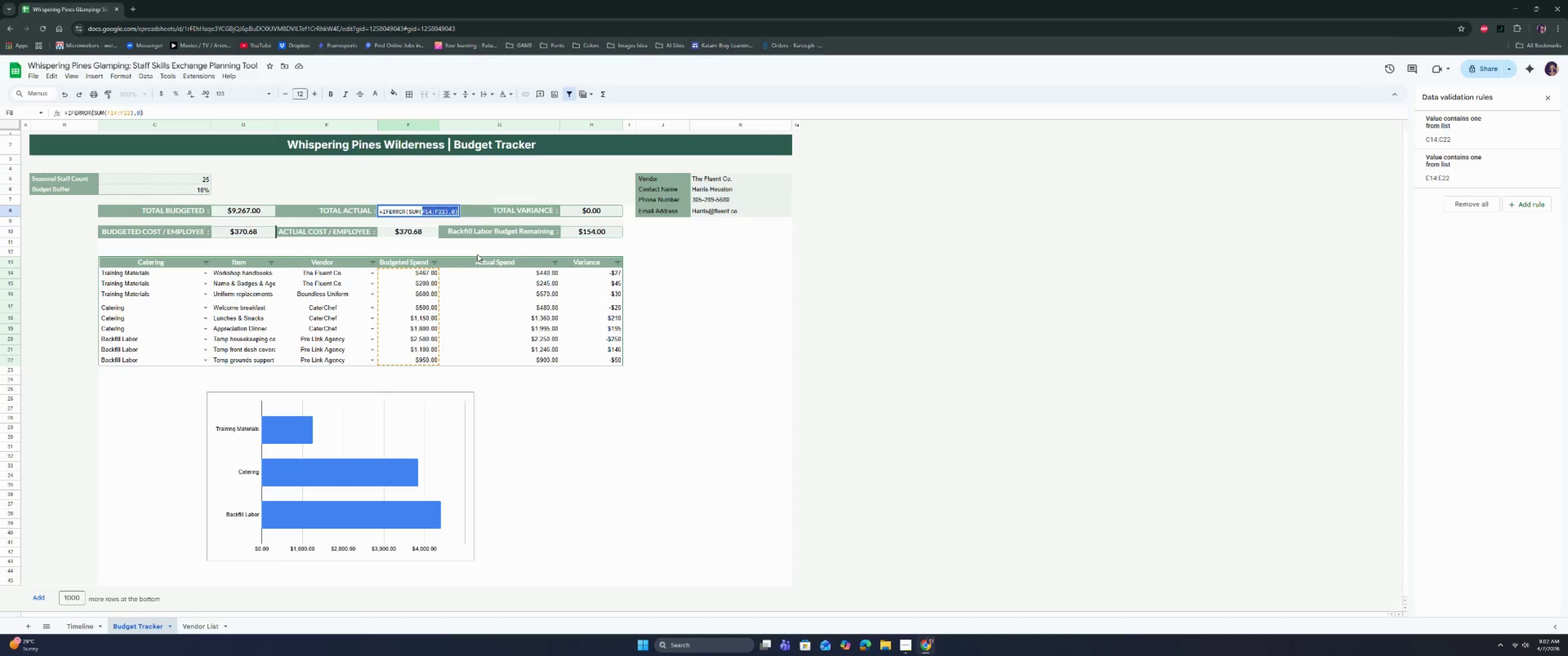 
key(Backspace)
 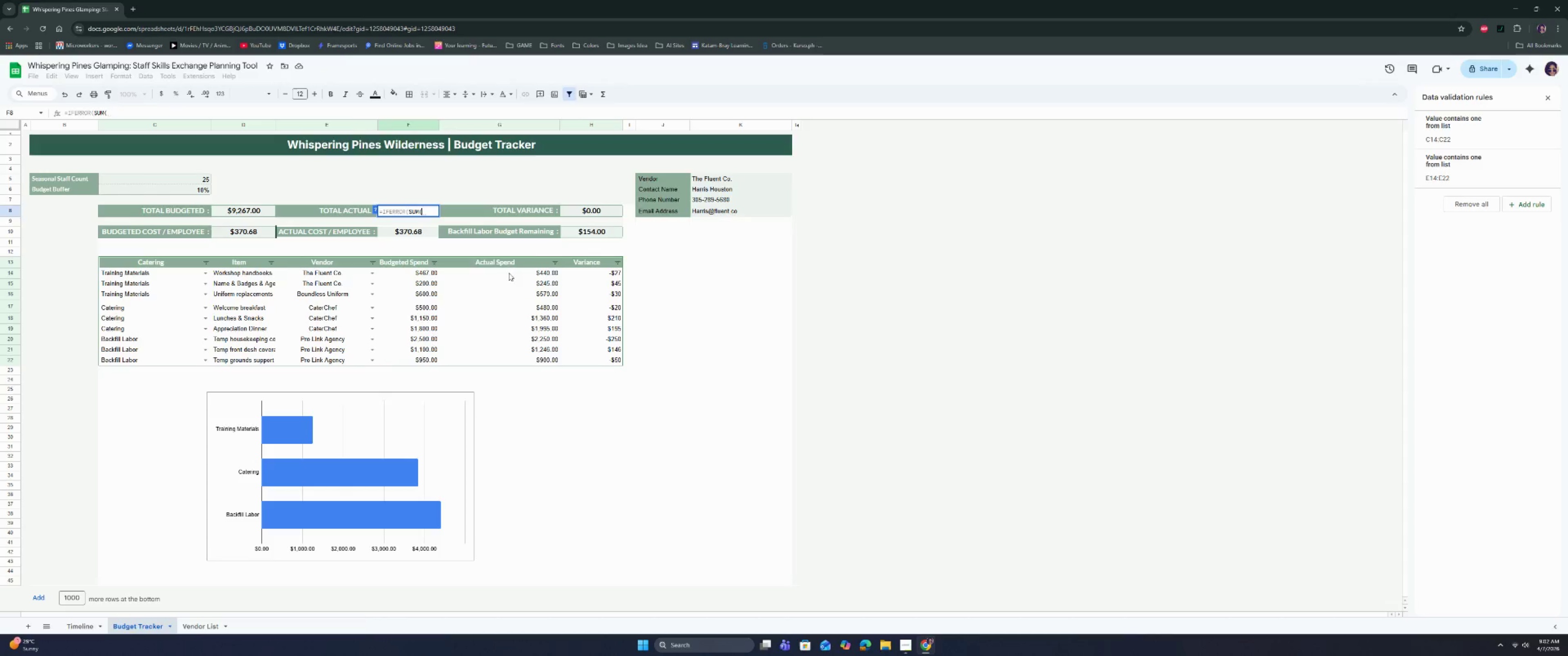 
left_click_drag(start_coordinate=[509, 273], to_coordinate=[508, 359])
 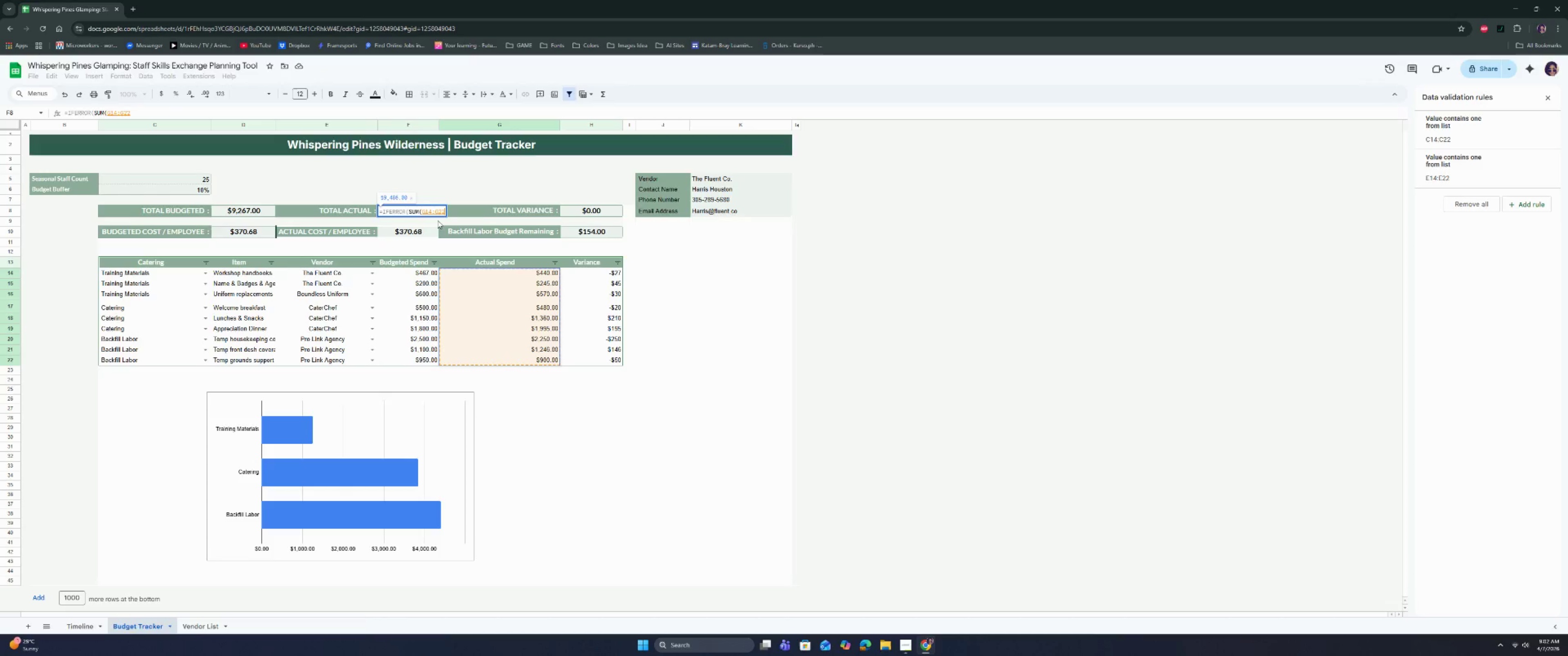 
key(Comma)
 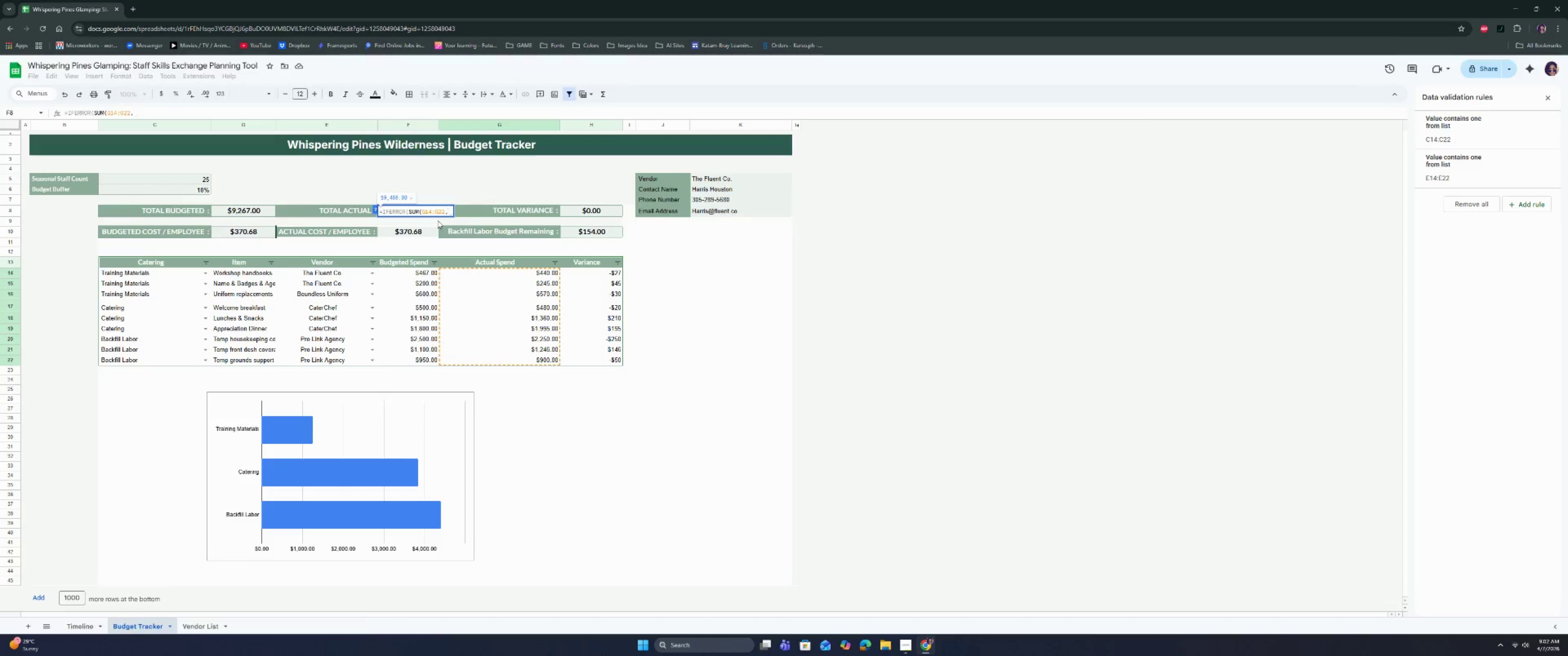 
key(Backspace)
 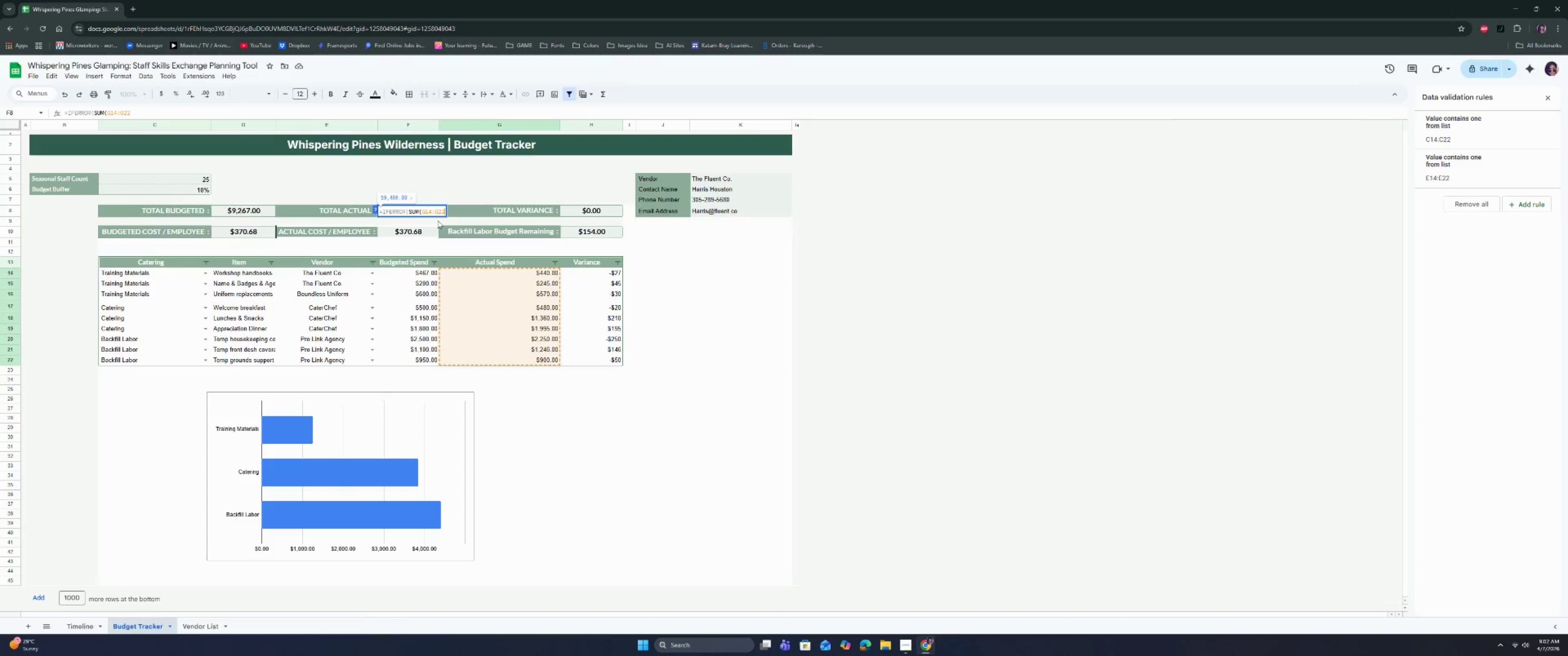 
key(Shift+ShiftRight)
 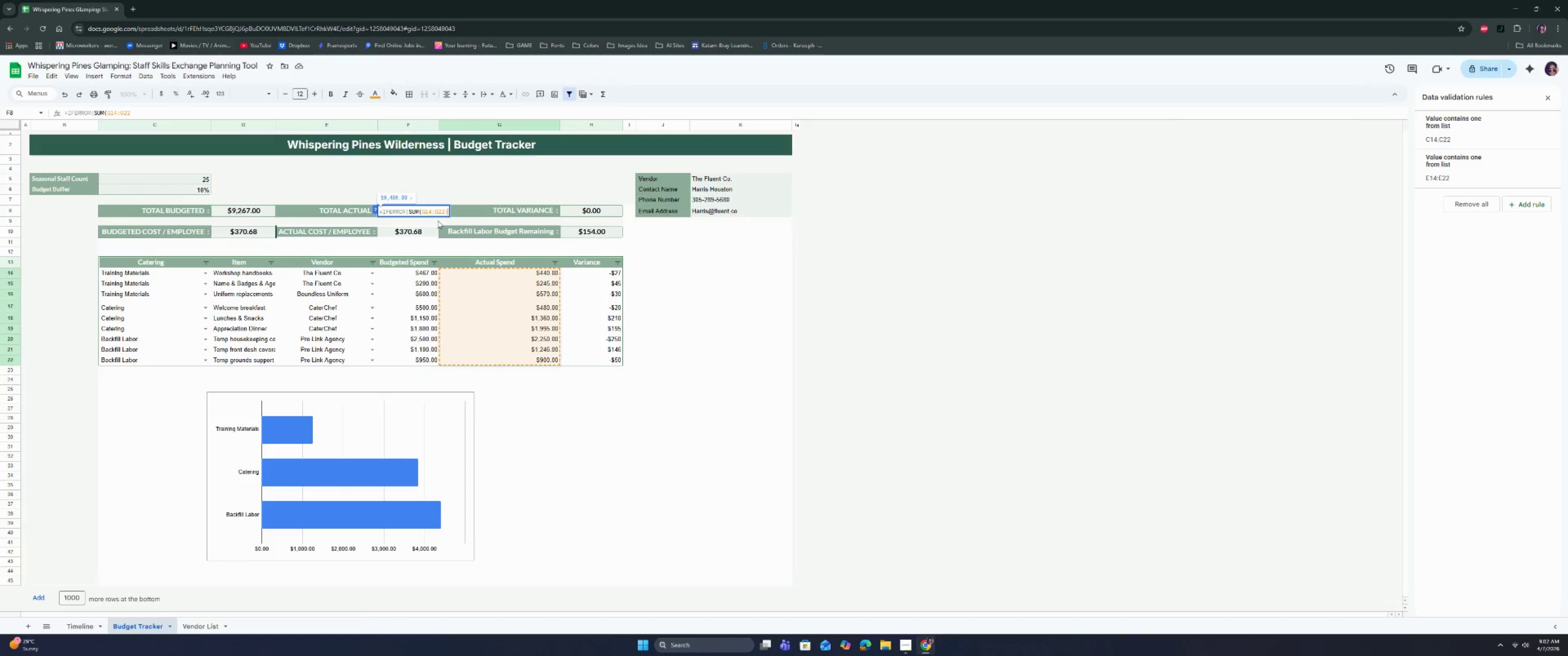 
key(Shift+0)
 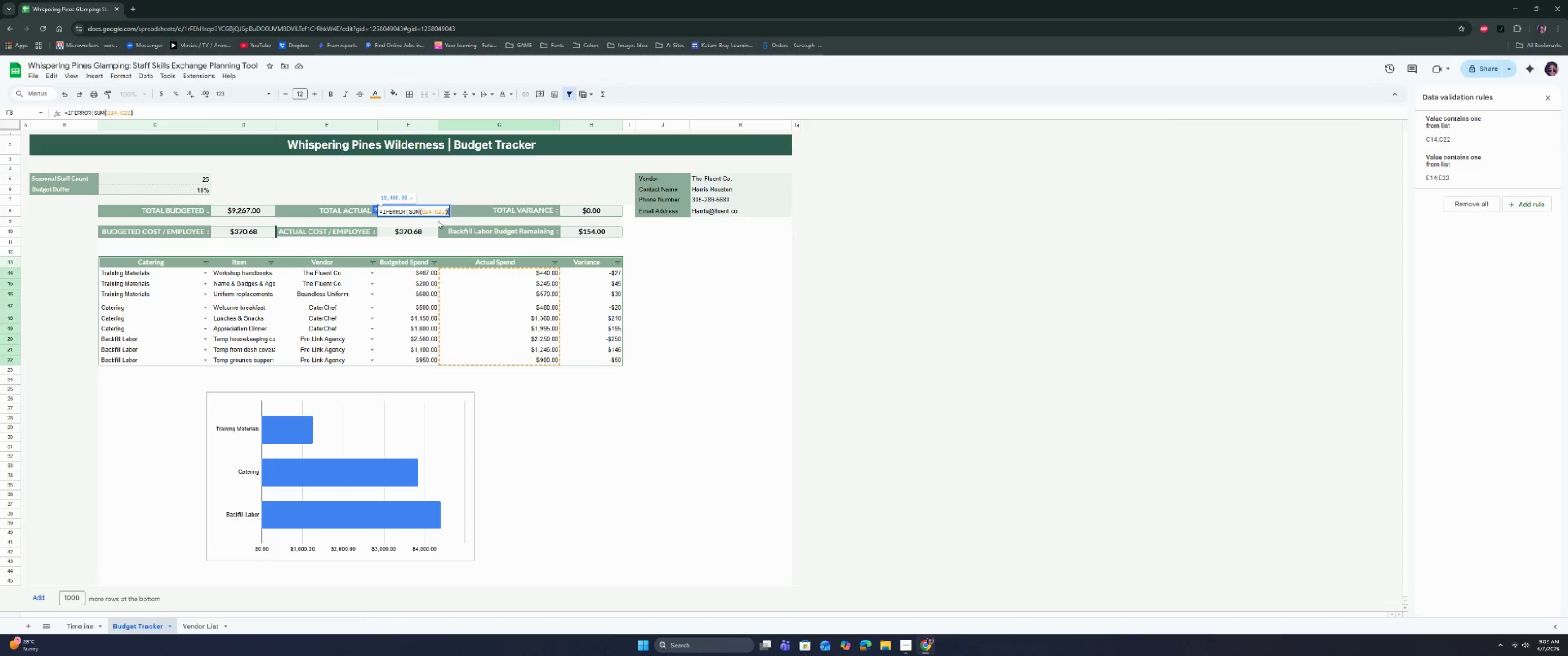 
key(Comma)
 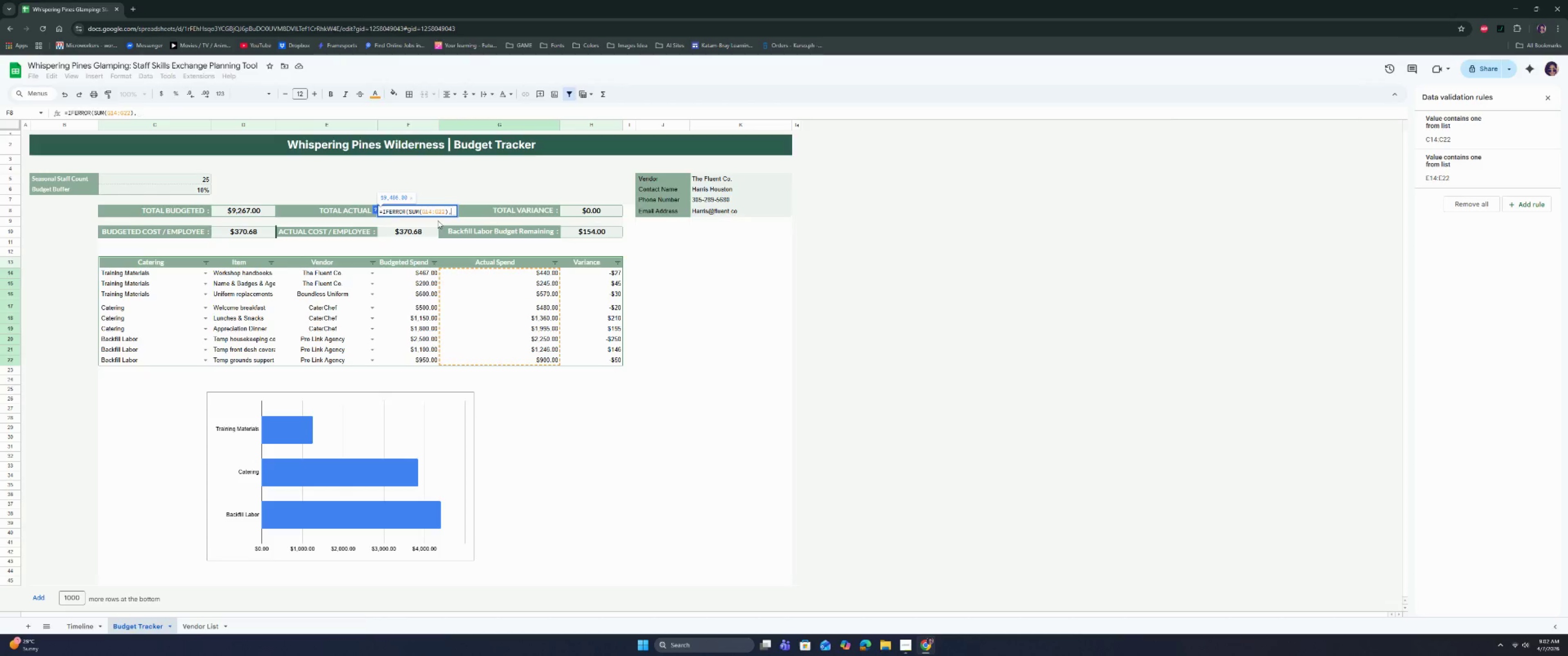 
key(0)
 